 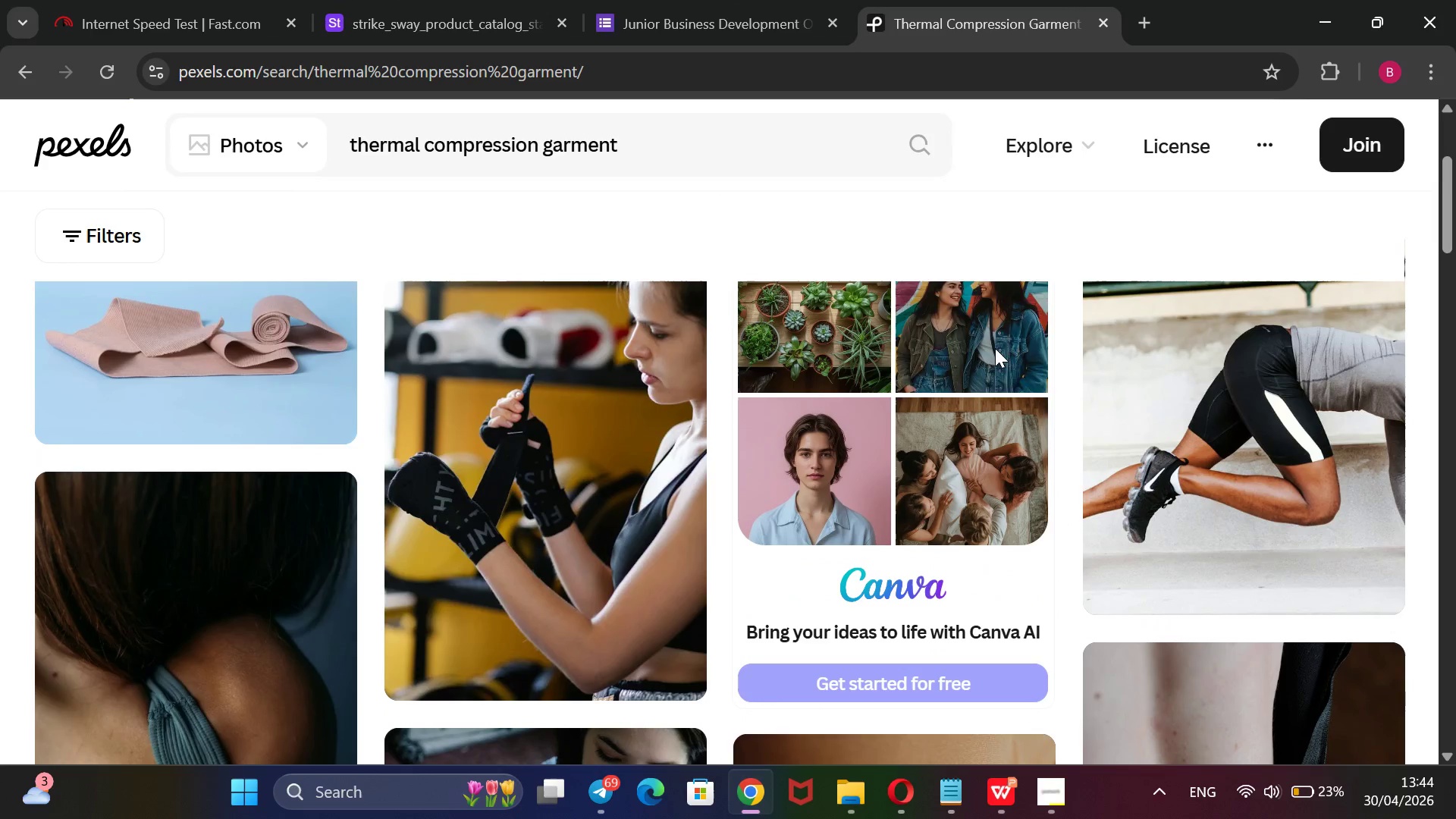 
scroll: coordinate [673, 266], scroll_direction: down, amount: 5.0
 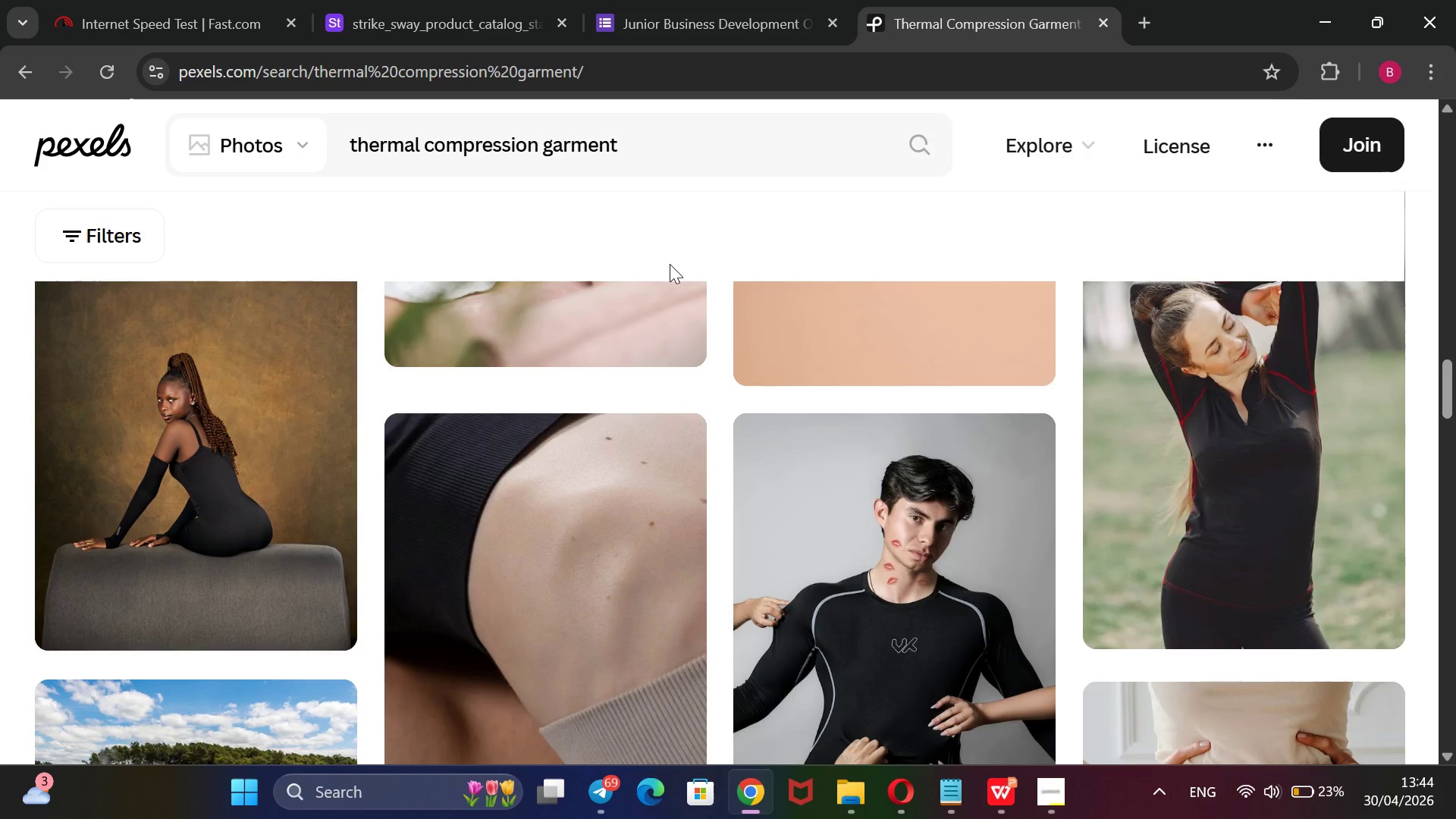 
wait(8.48)
 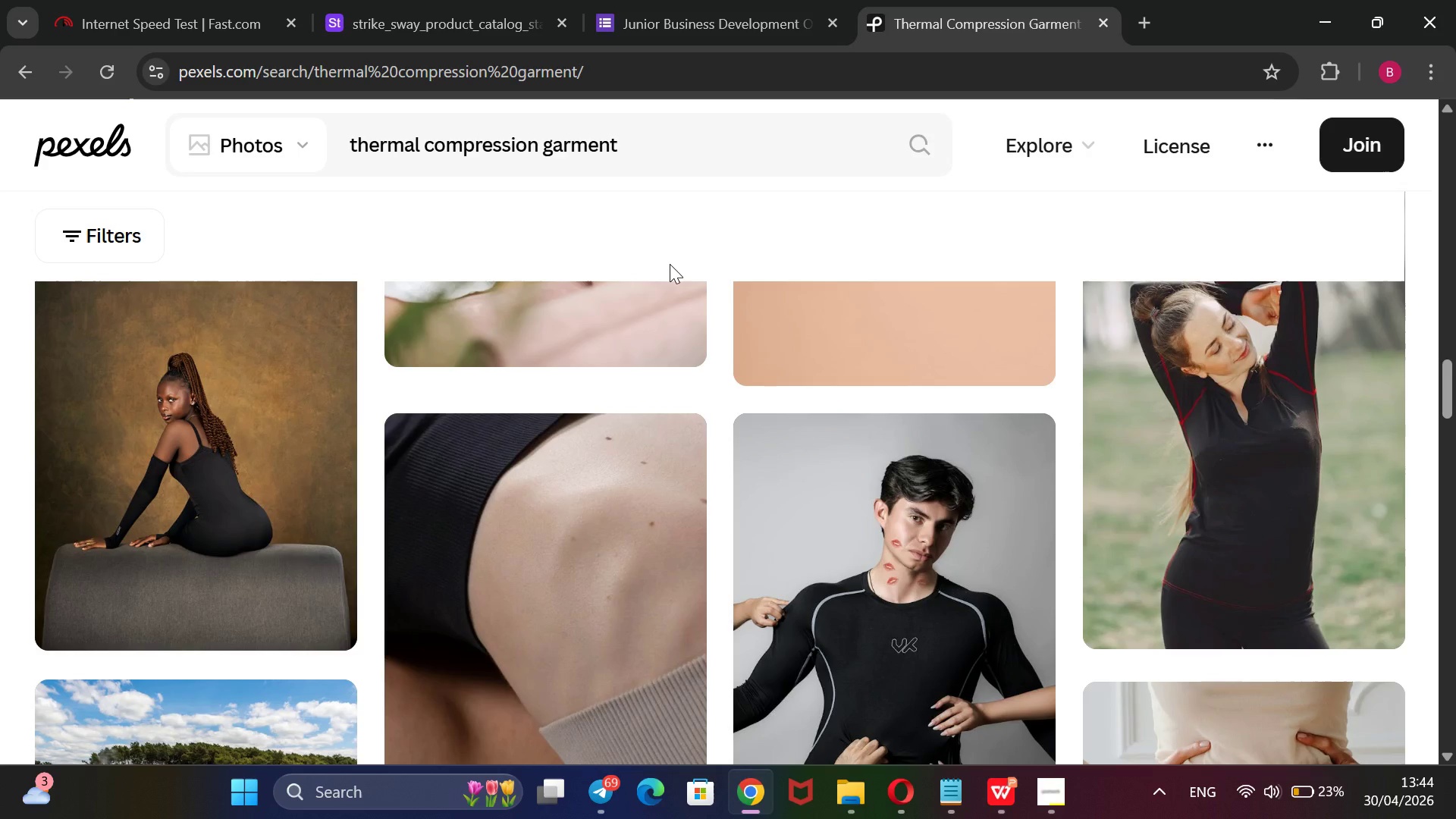 
scroll: coordinate [878, 417], scroll_direction: down, amount: 2.0
 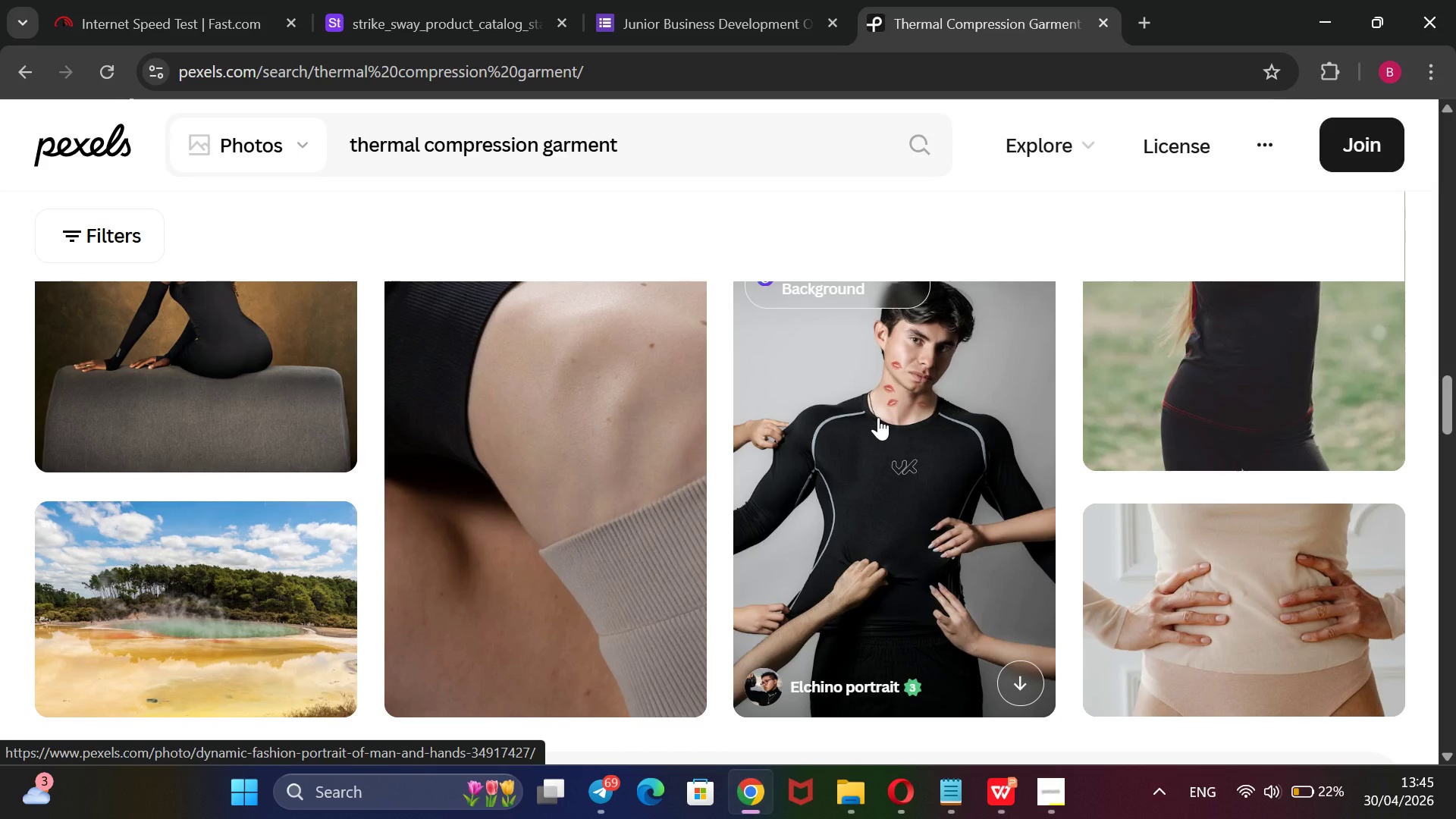 
scroll: coordinate [524, 497], scroll_direction: up, amount: 1.0
 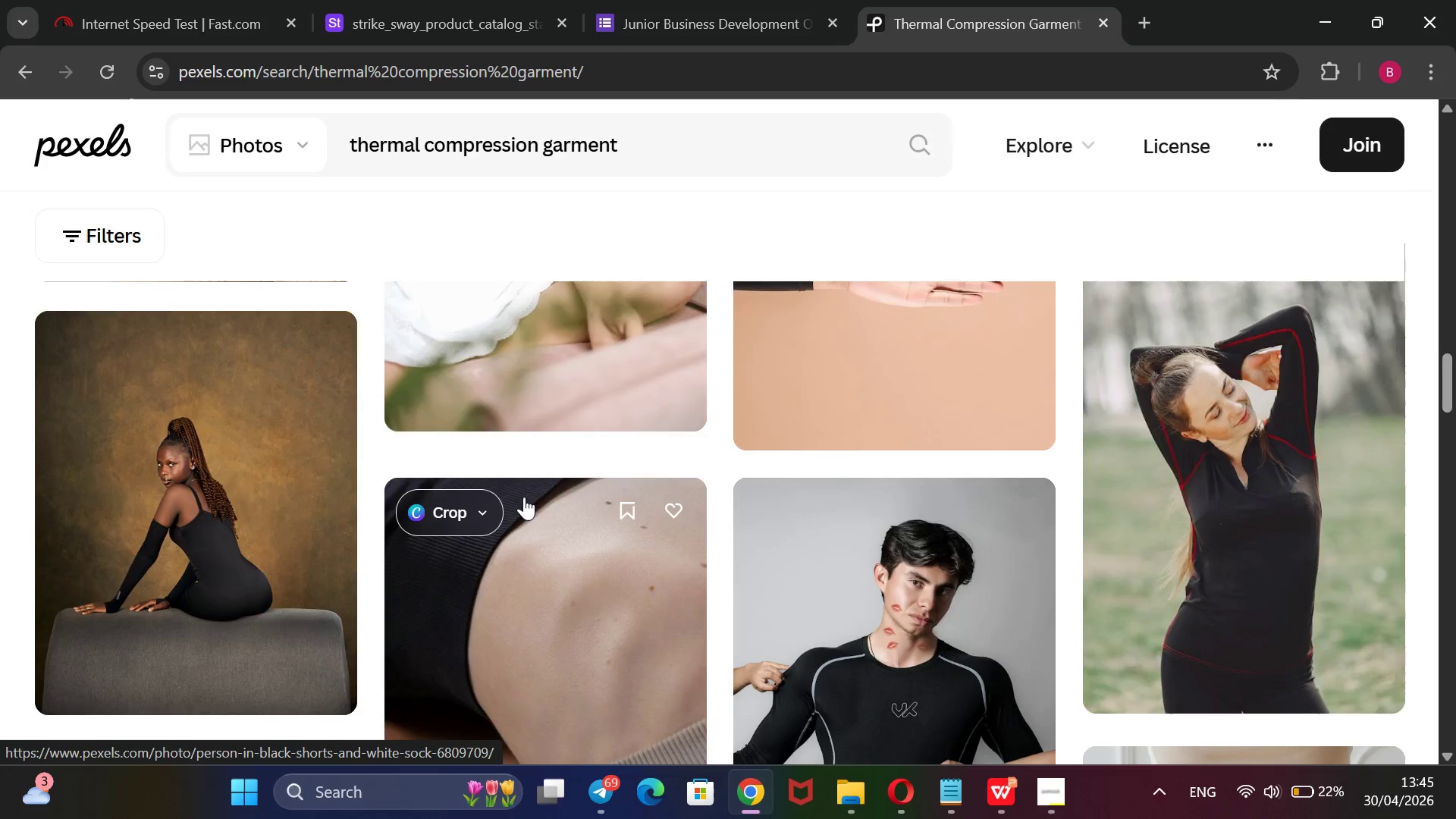 
scroll: coordinate [524, 497], scroll_direction: down, amount: 2.0
 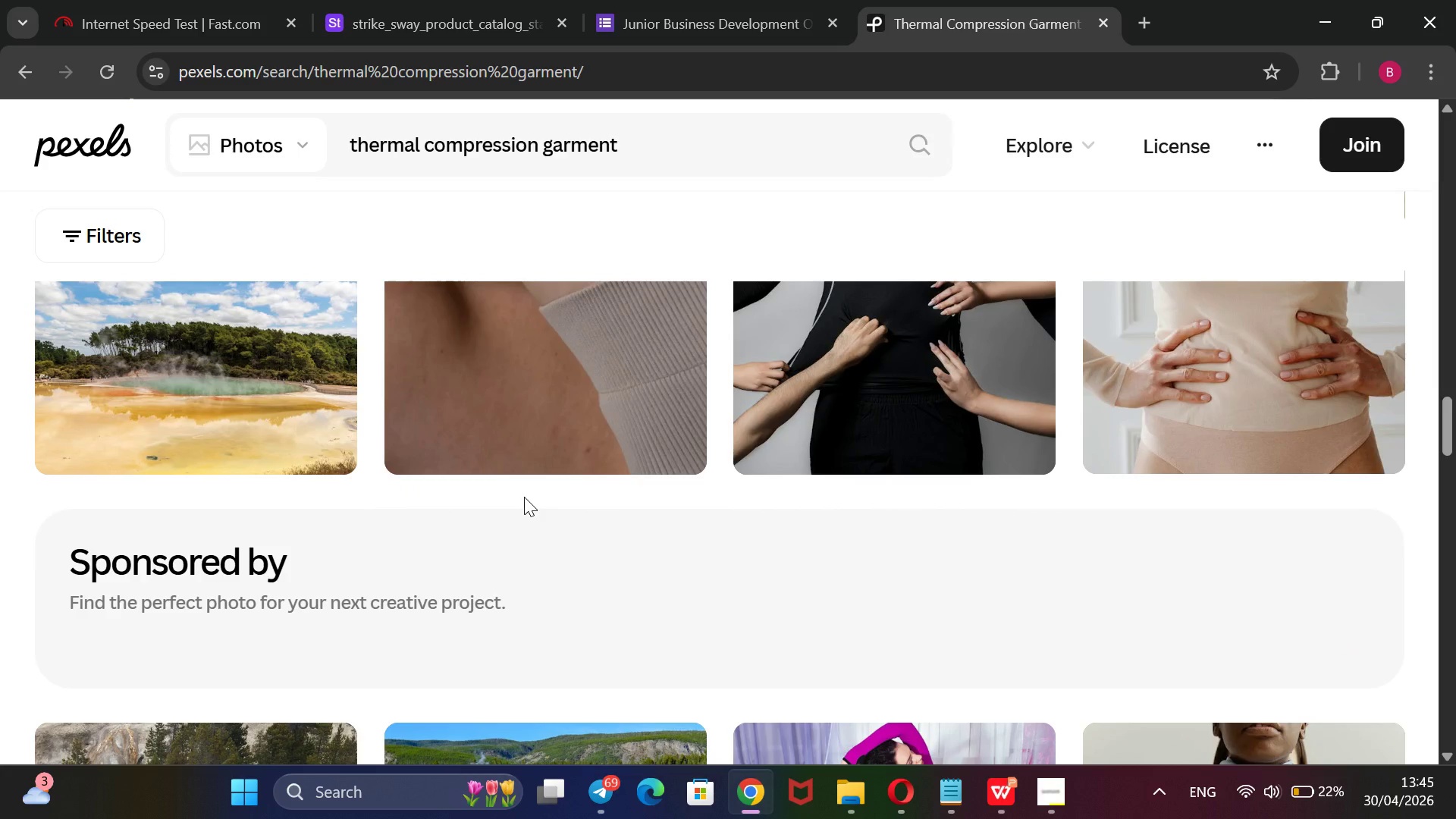 
wait(10.3)
 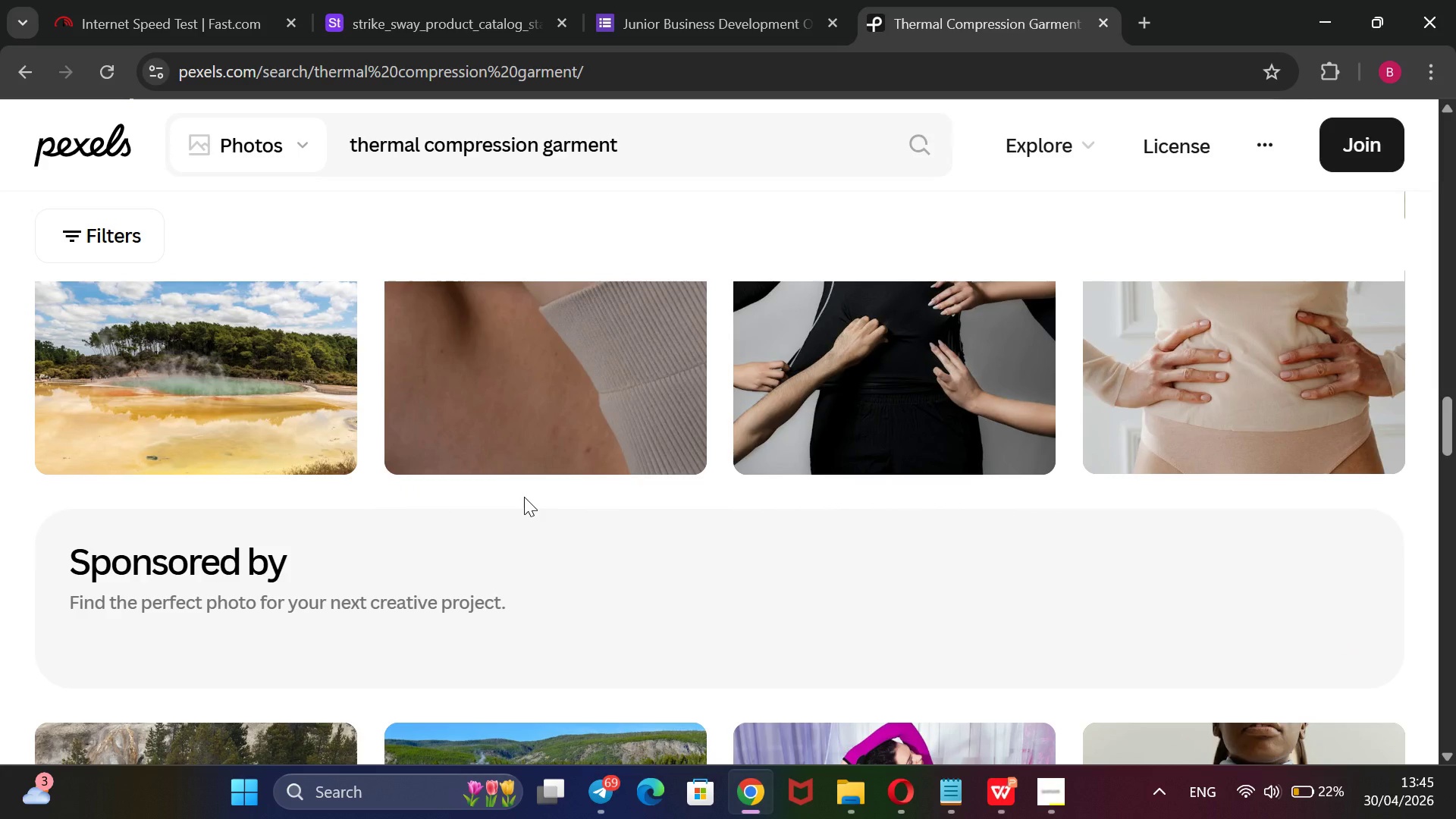 
scroll: coordinate [524, 497], scroll_direction: none, amount: 0.0
 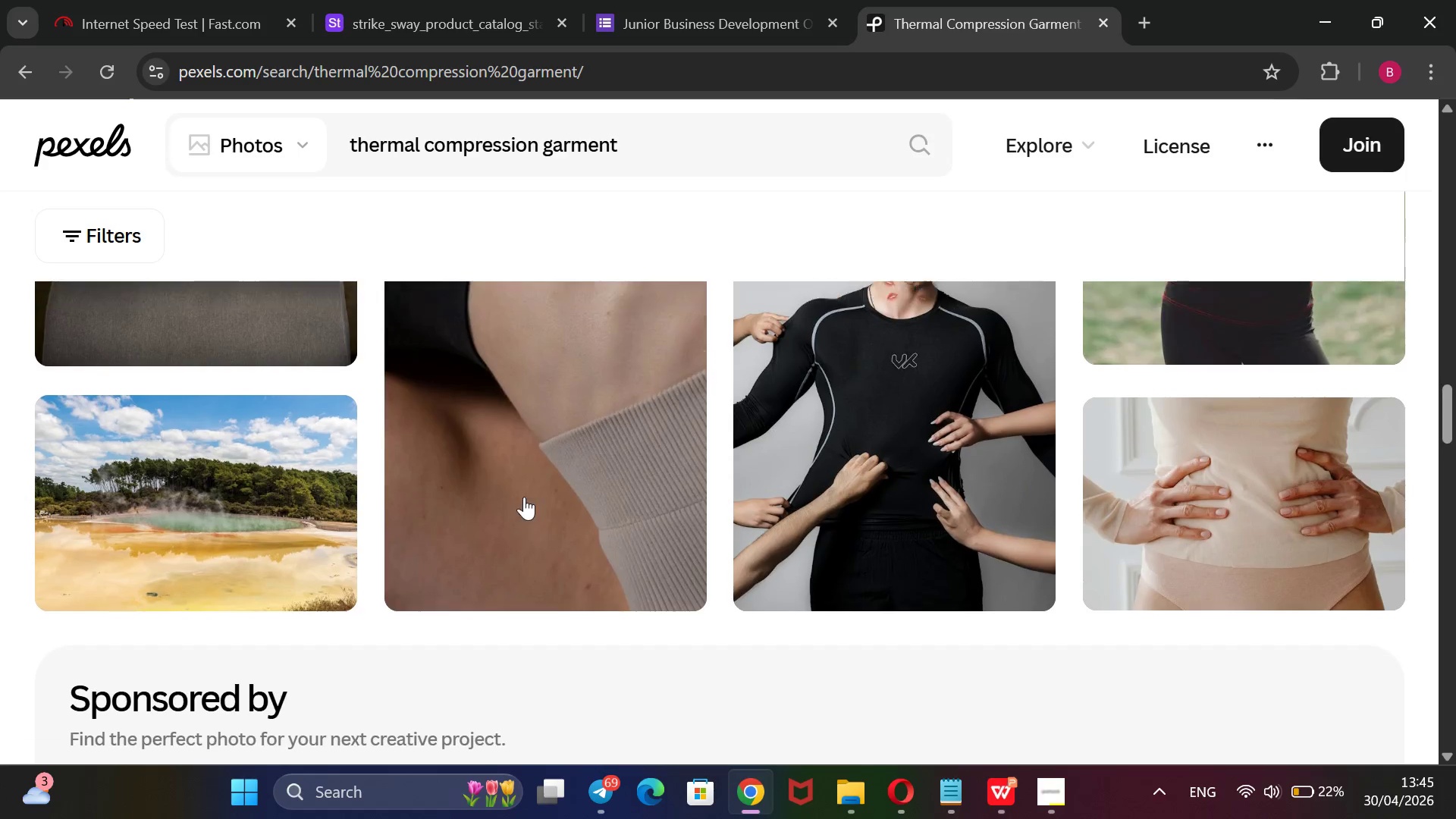 
scroll: coordinate [524, 497], scroll_direction: up, amount: 2.0
 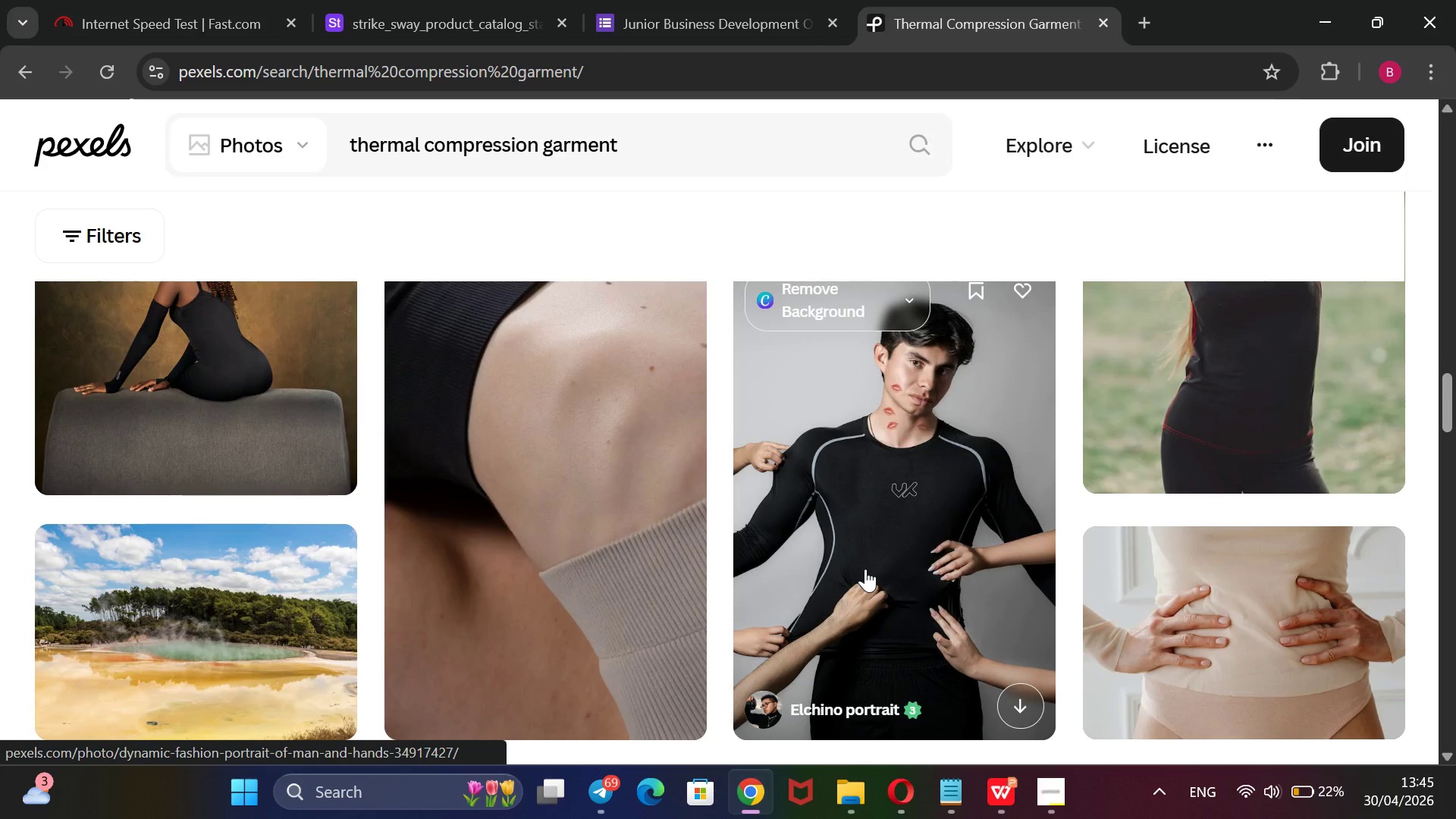 
right_click([865, 569])
 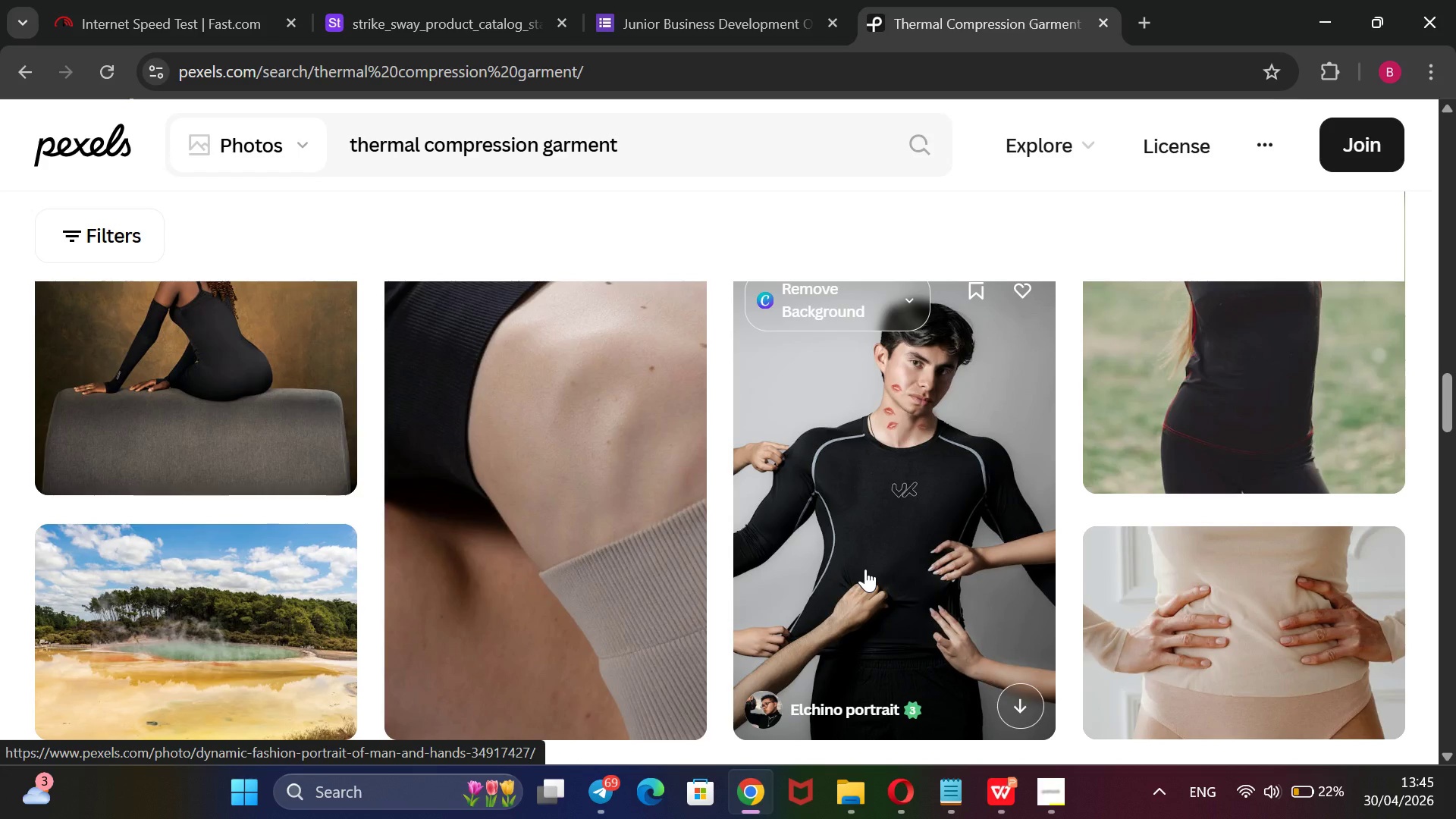 
wait(5.73)
 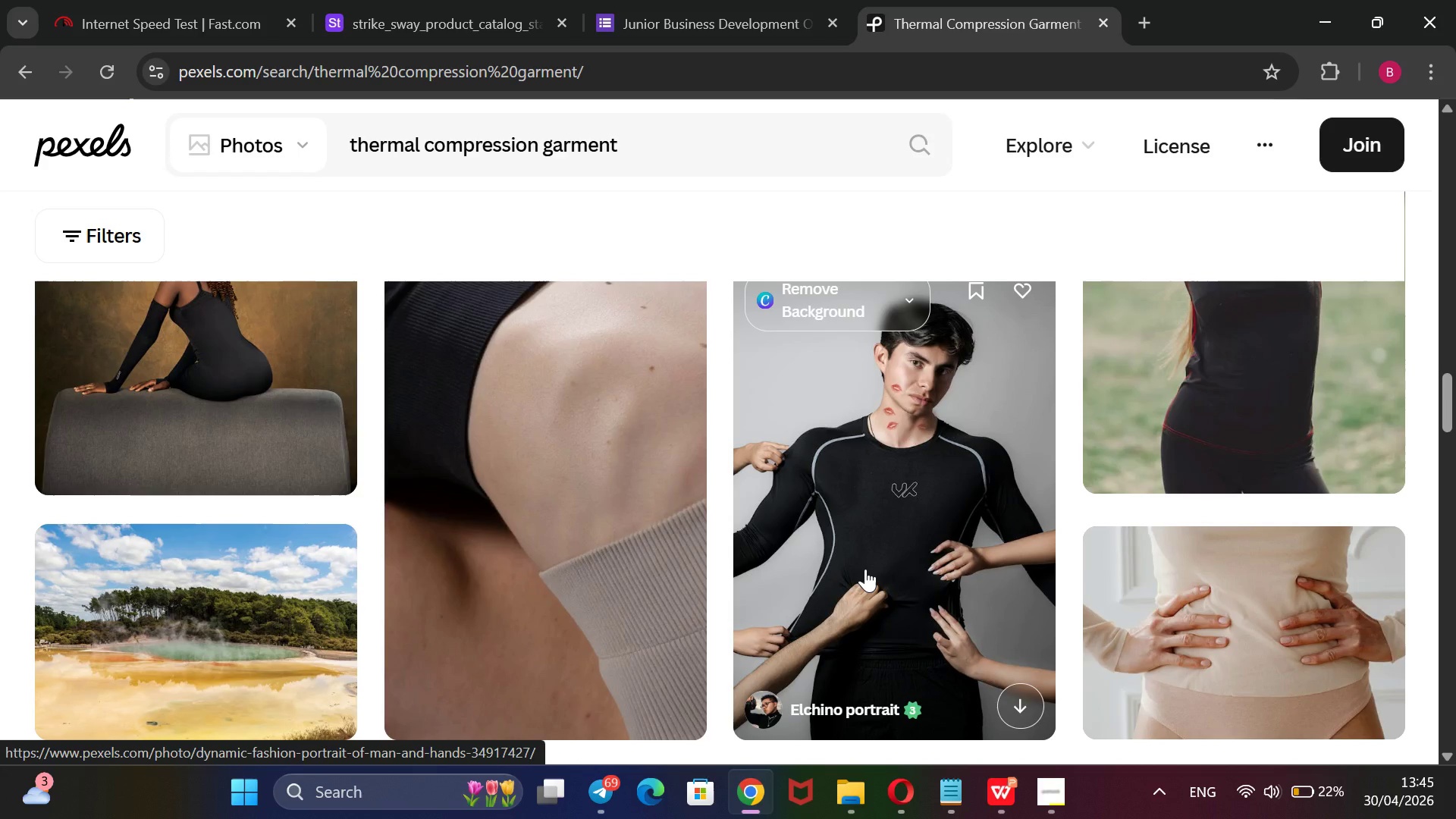 
scroll: coordinate [865, 569], scroll_direction: none, amount: 0.0
 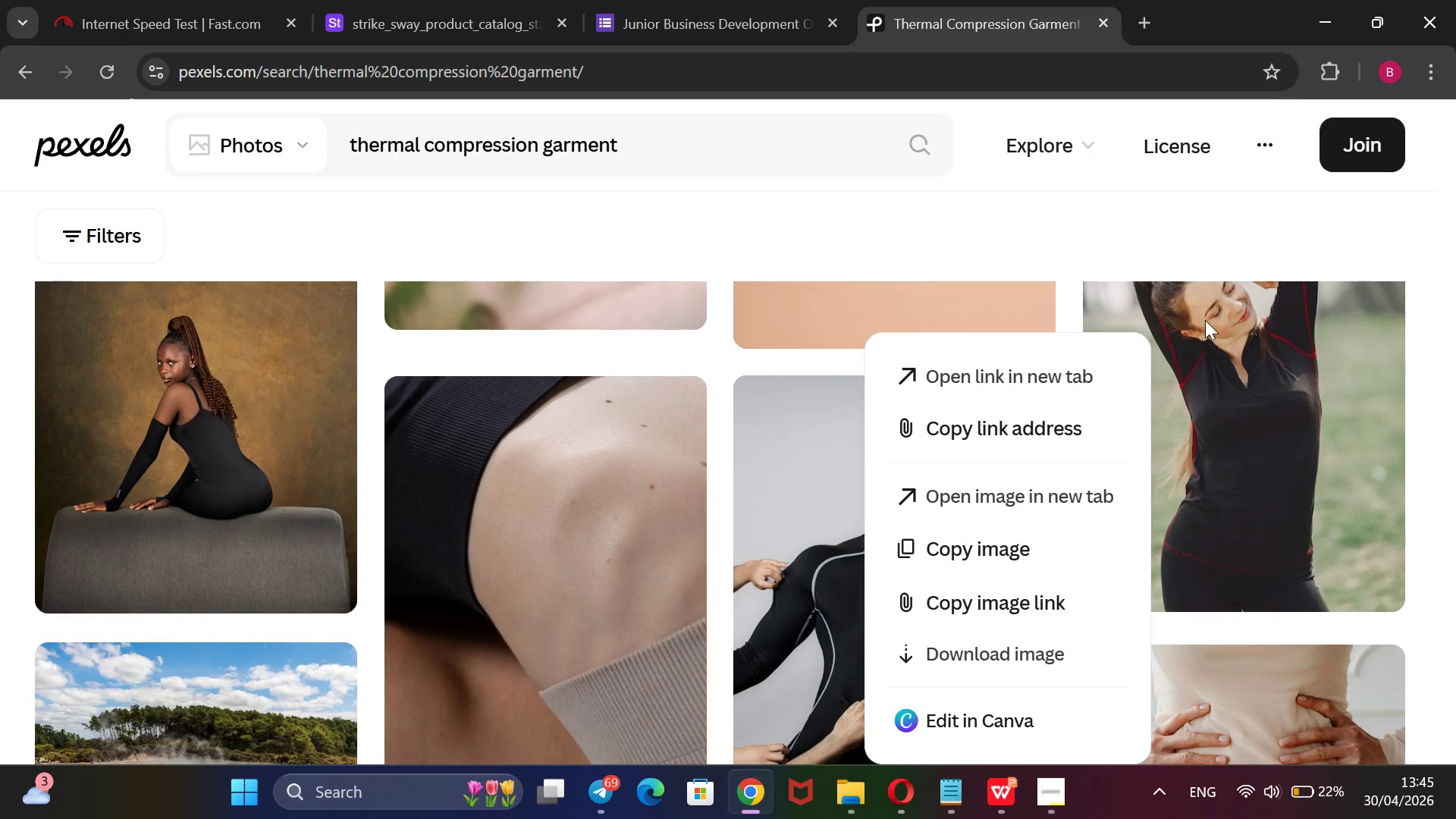 
left_click([1223, 236])
 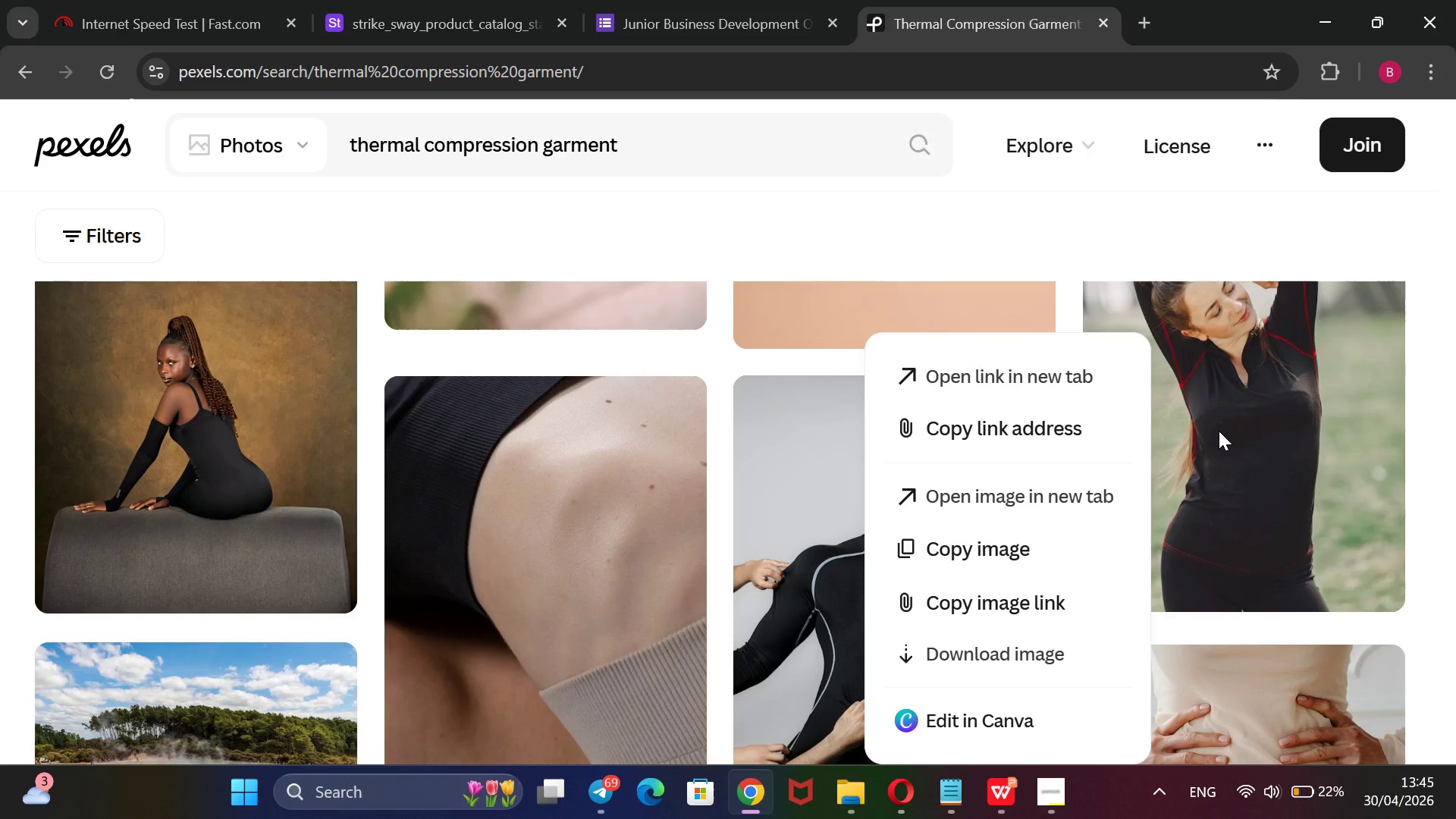 
right_click([1219, 431])
 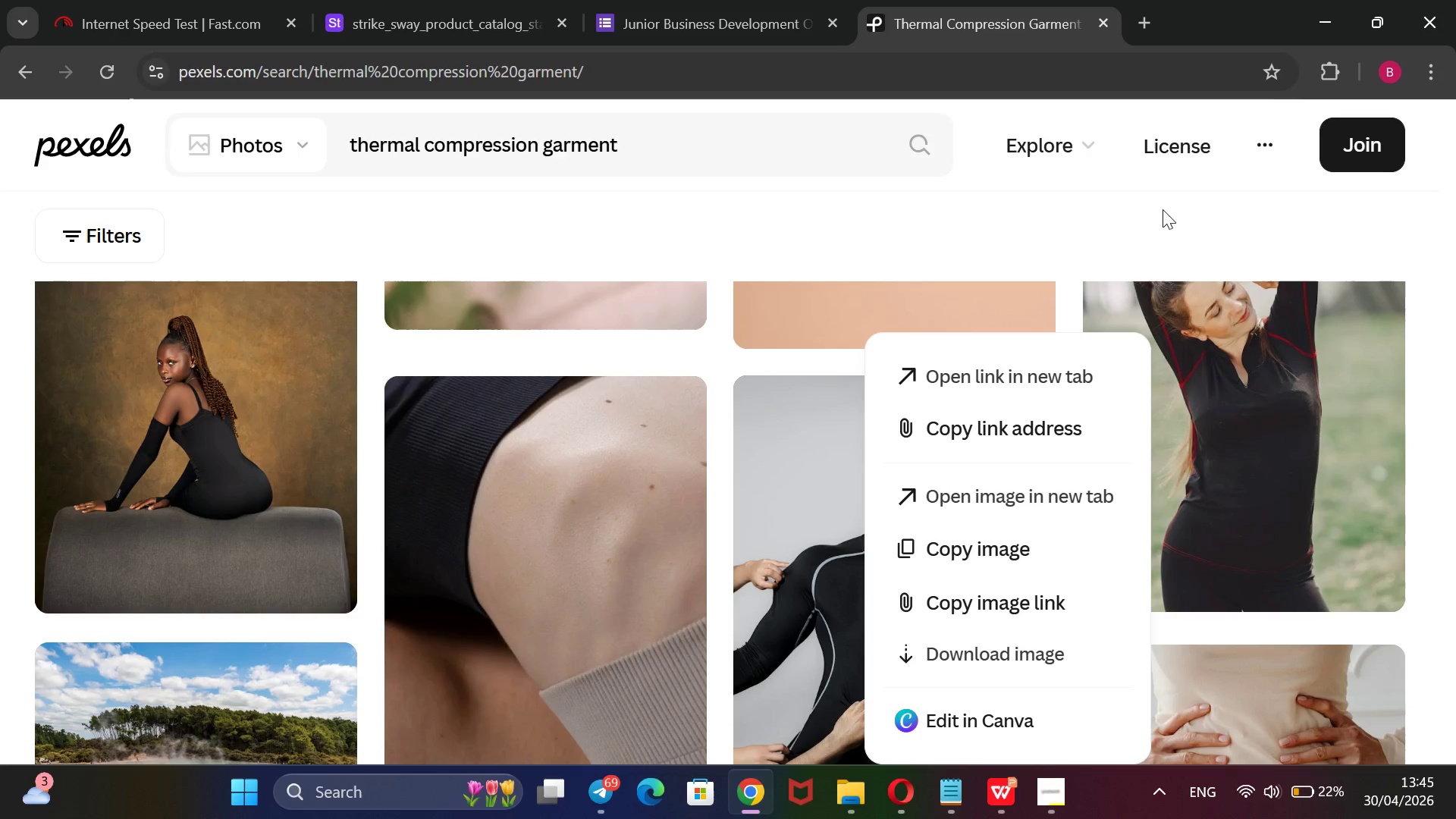 
left_click([1150, 237])
 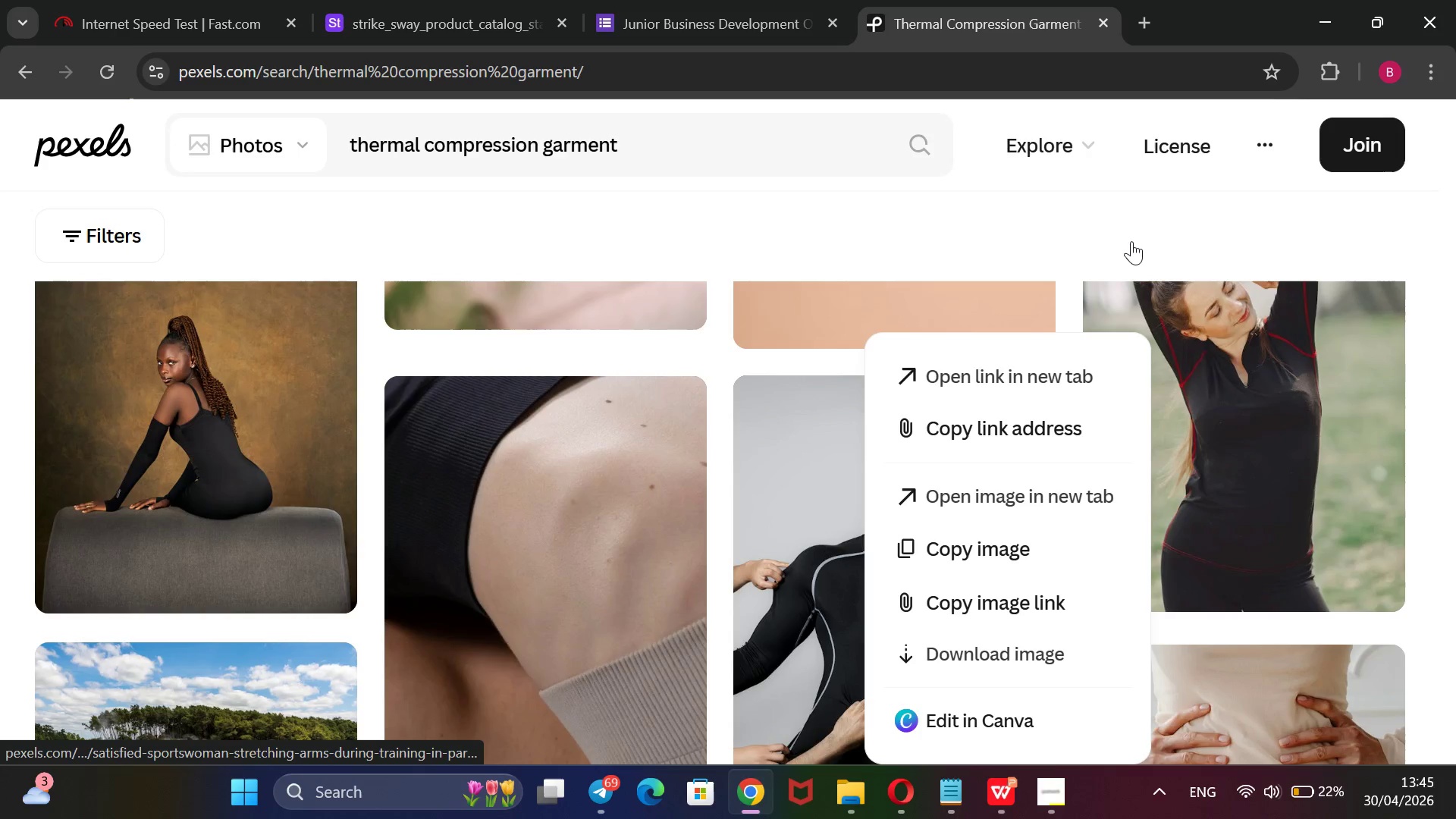 
double_click([1126, 228])
 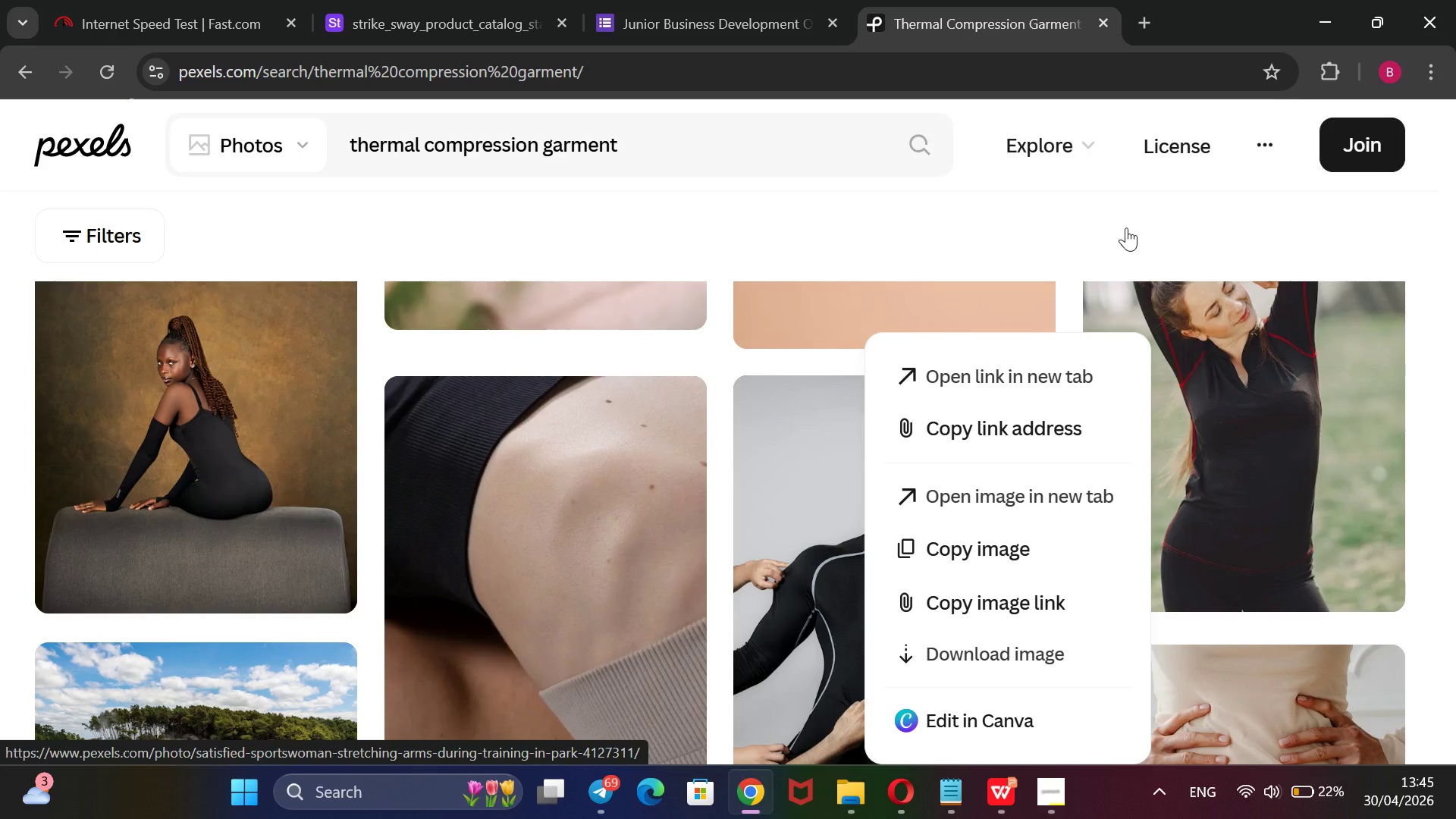 
double_click([1126, 228])
 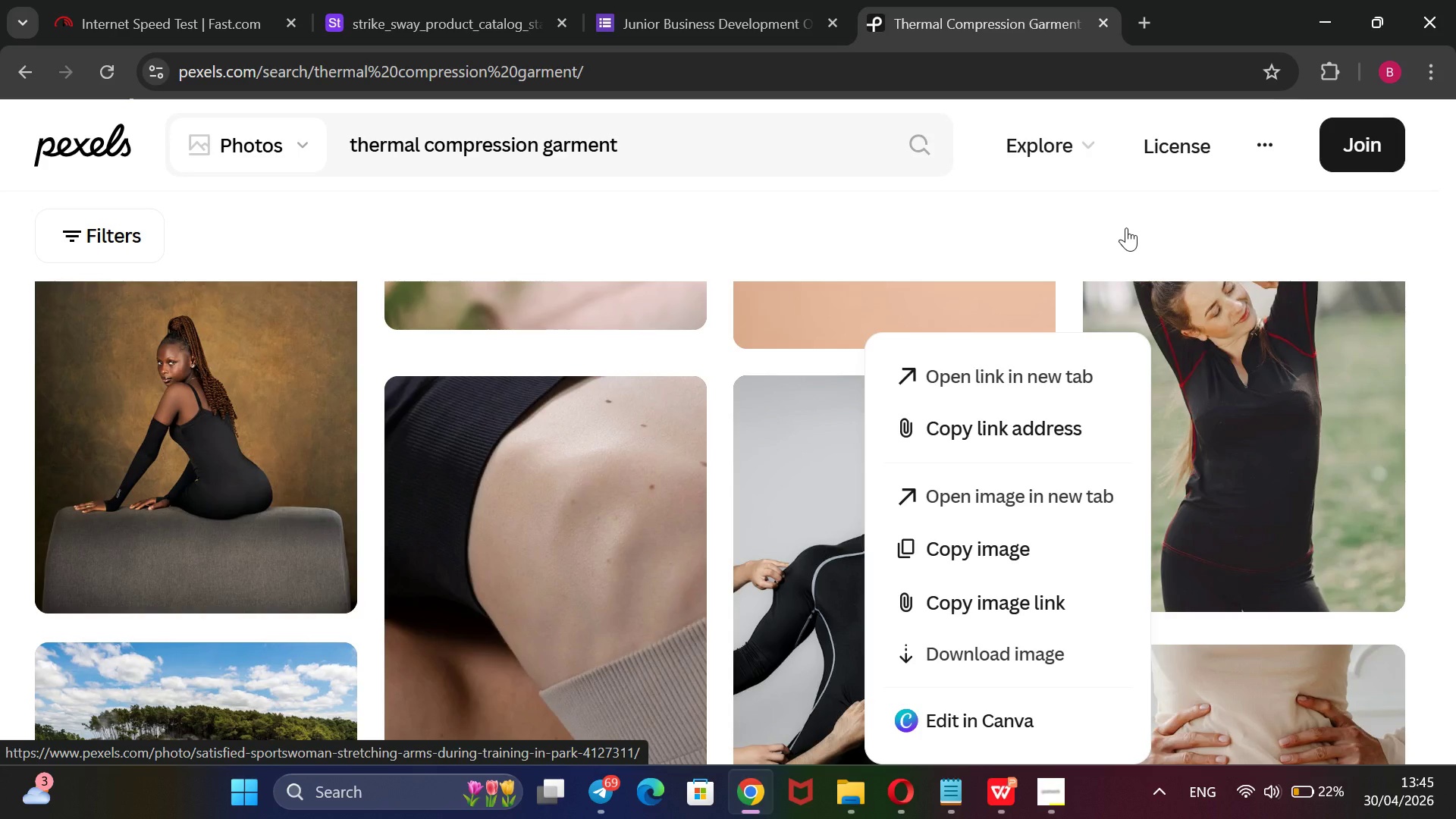 
triple_click([1126, 228])
 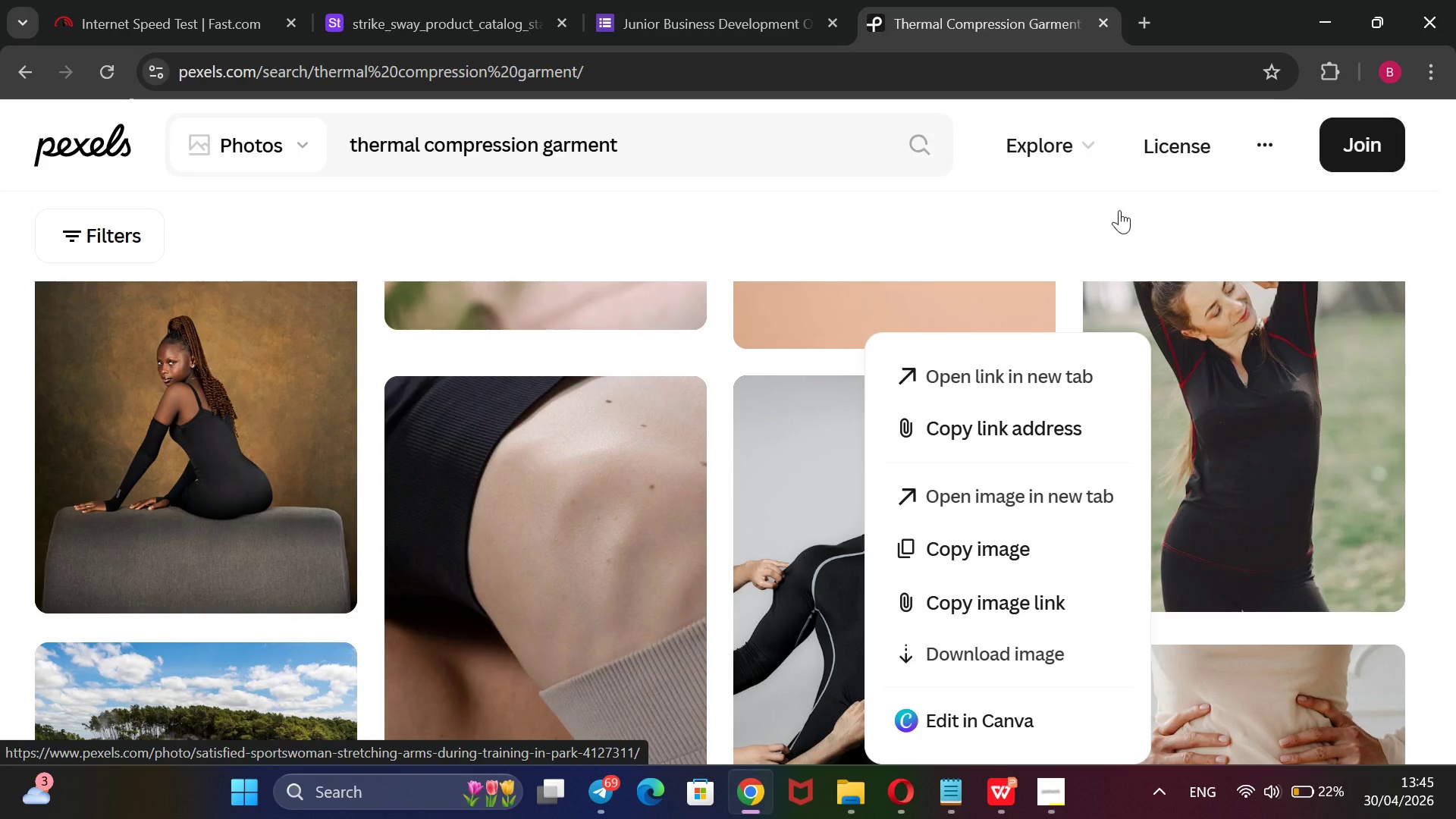 
scroll: coordinate [1115, 210], scroll_direction: down, amount: 2.0
 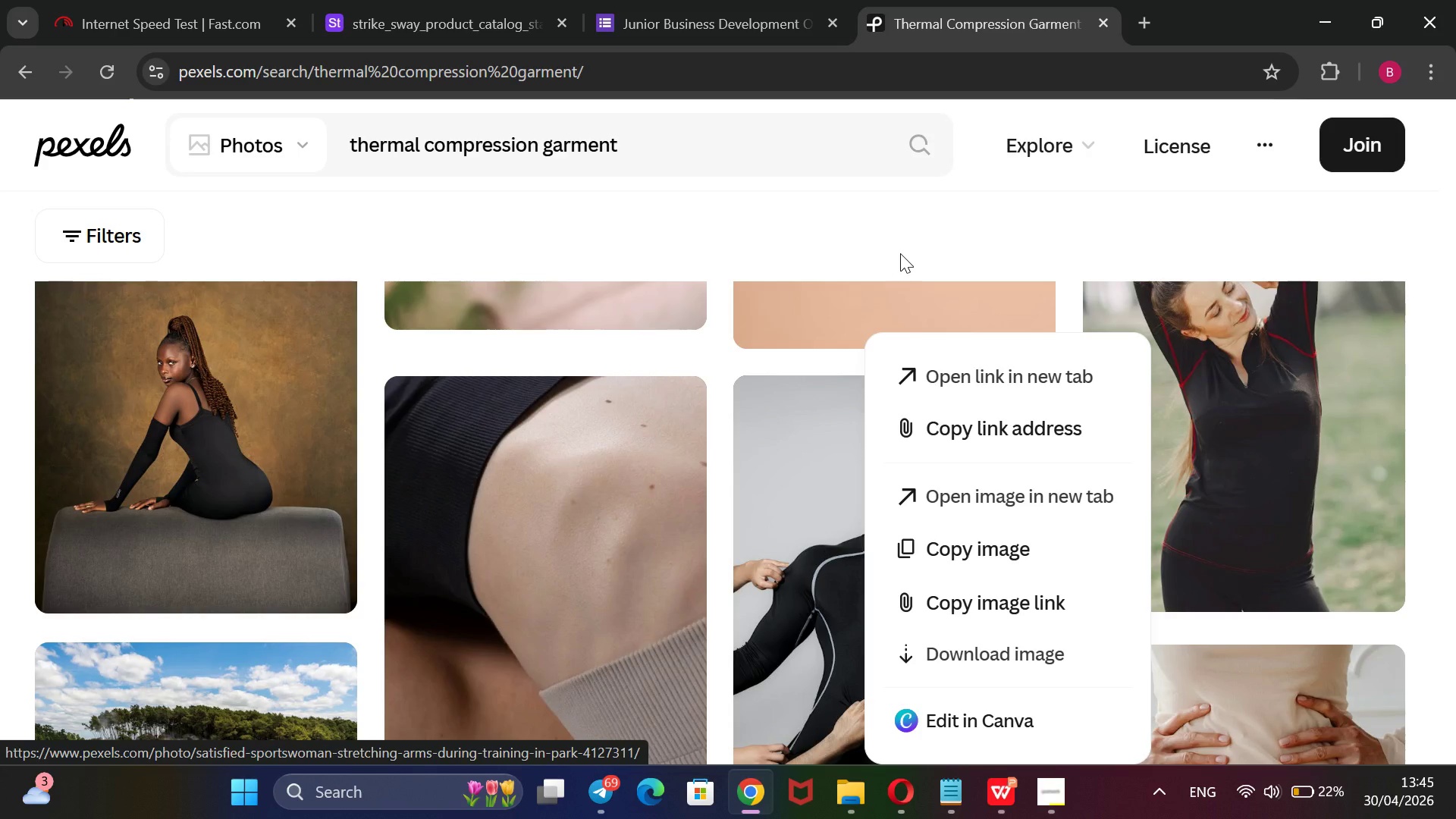 
left_click([900, 253])
 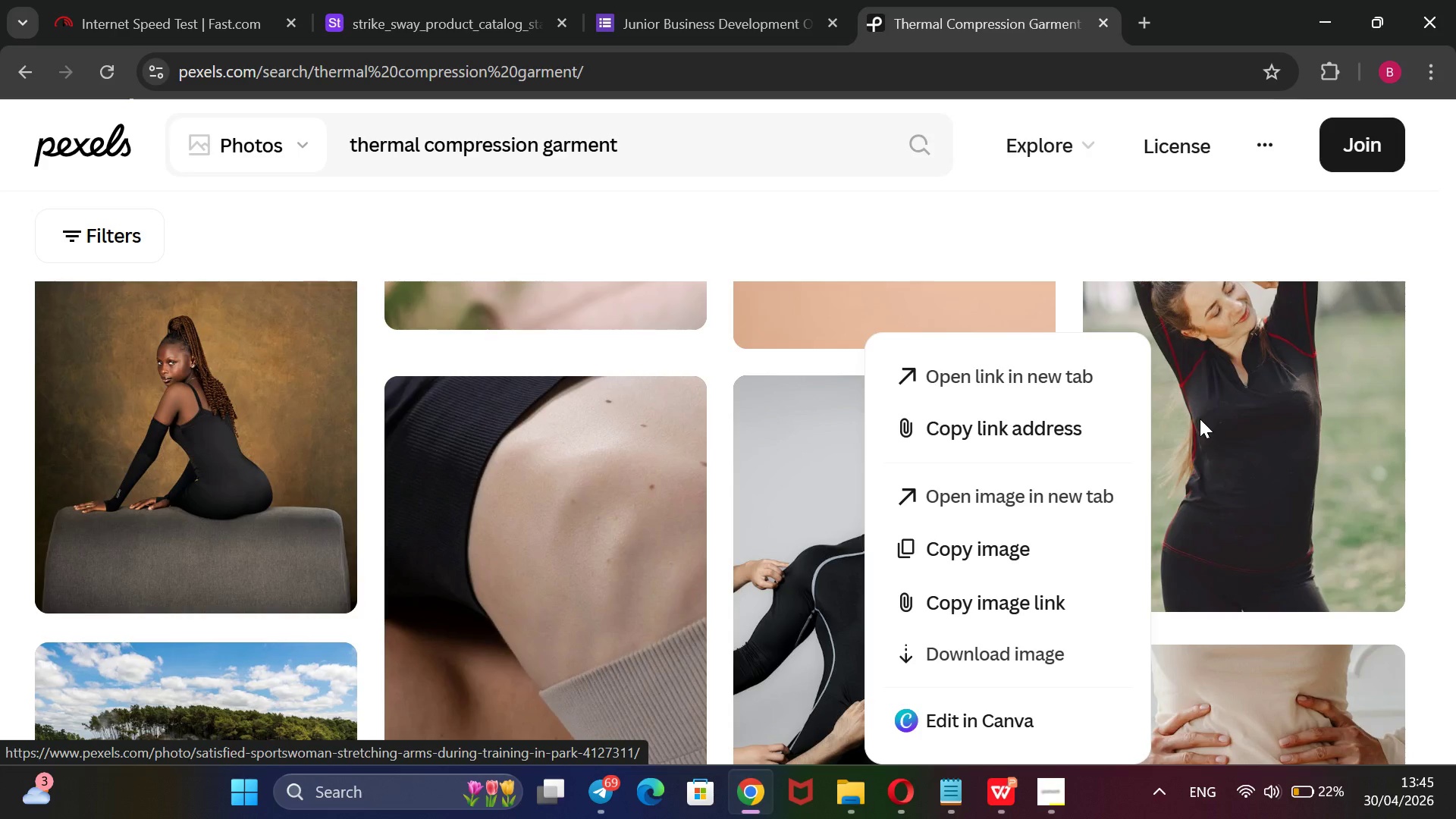 
right_click([1200, 418])
 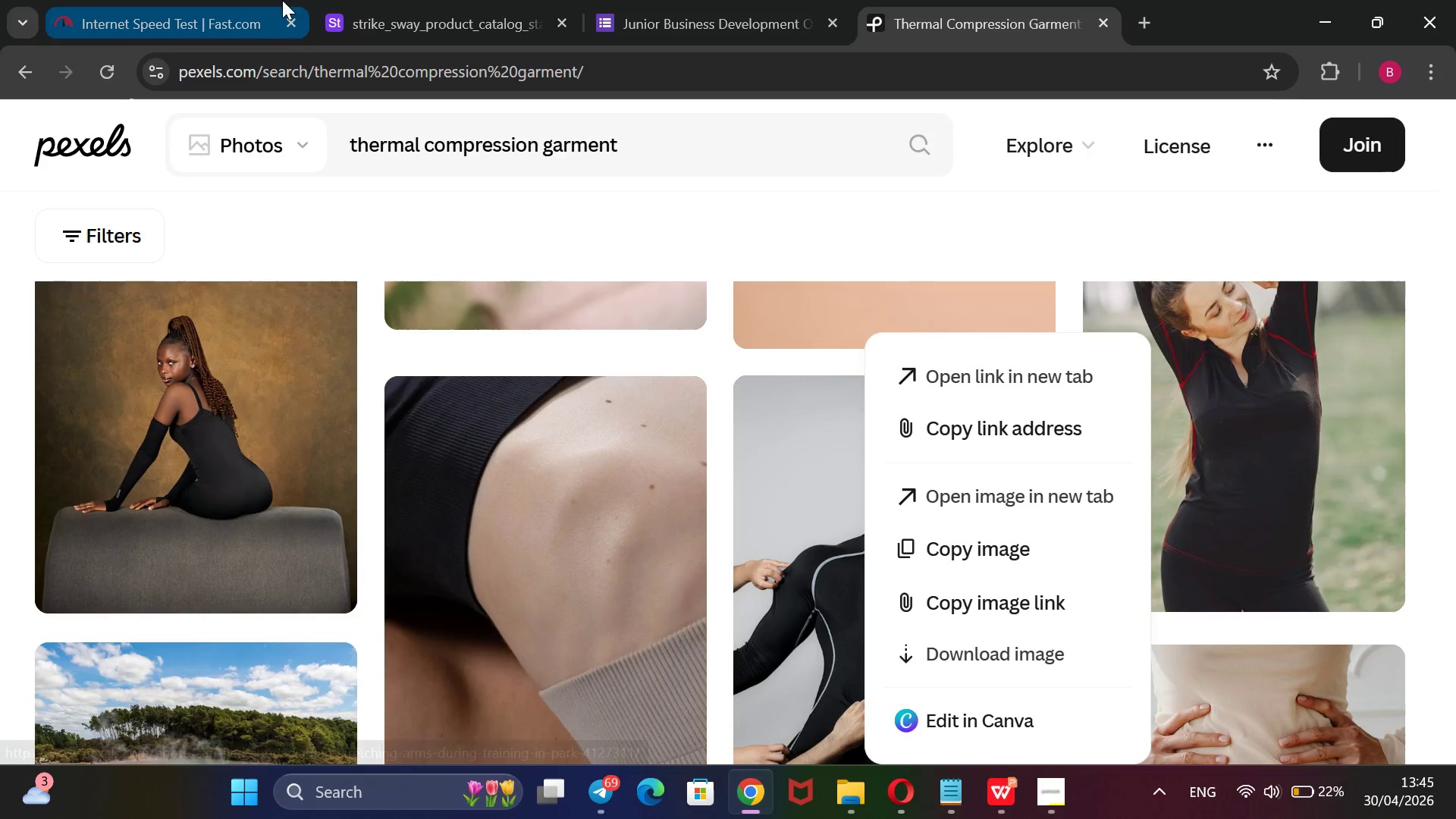 
left_click([369, 0])
 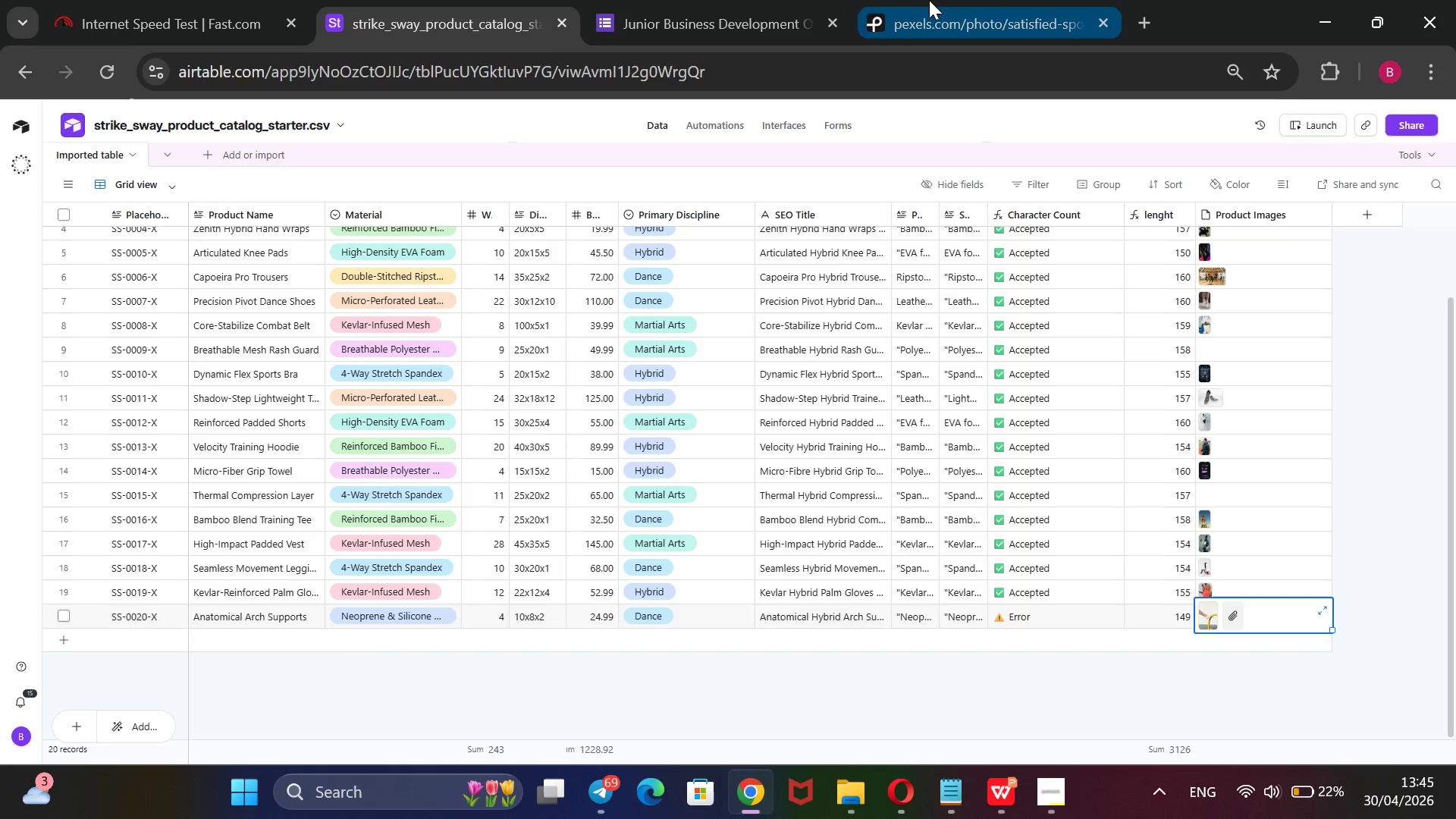 
left_click([930, 0])
 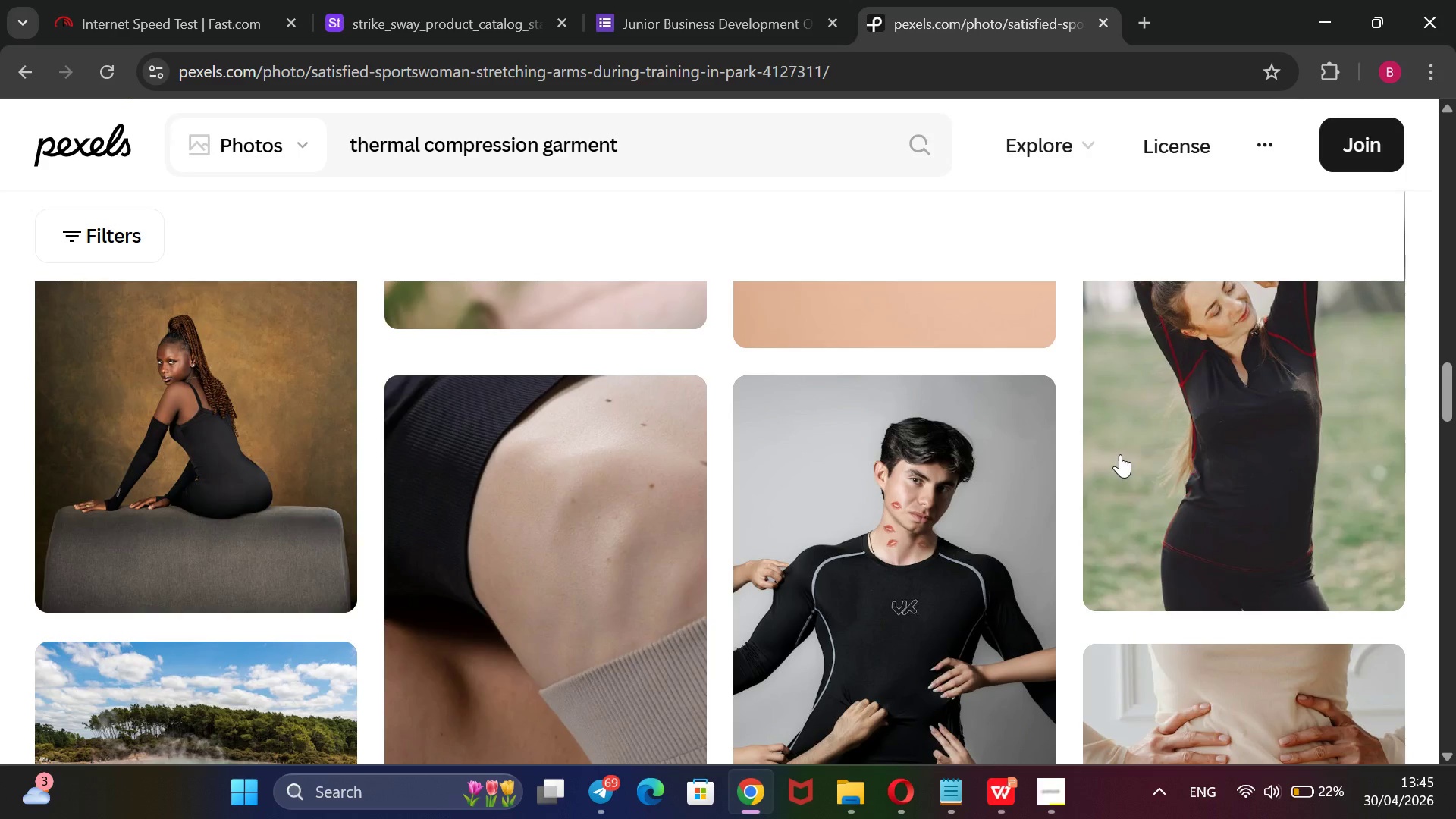 
right_click([1122, 454])
 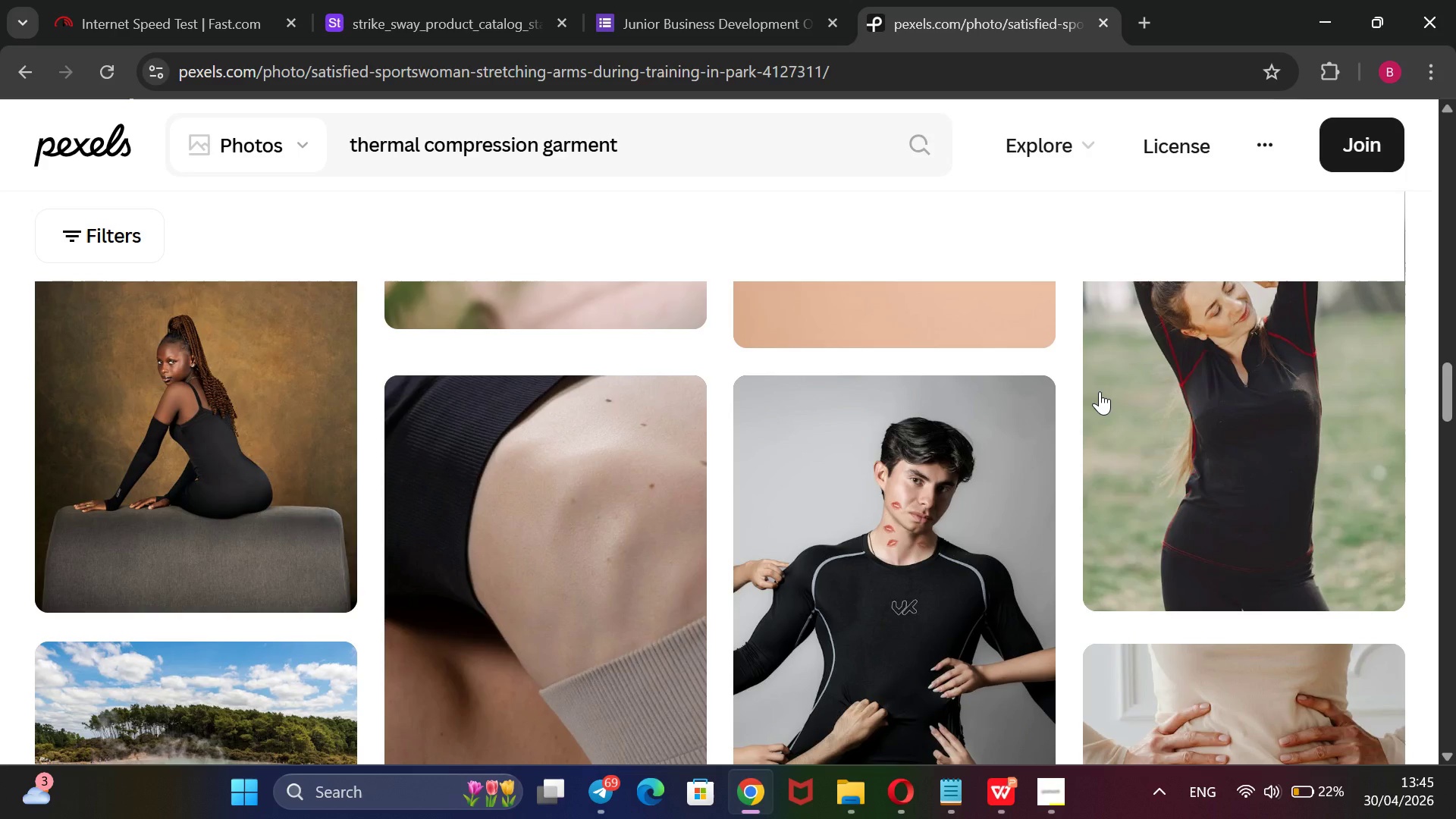 
scroll: coordinate [1100, 391], scroll_direction: down, amount: 1.0
 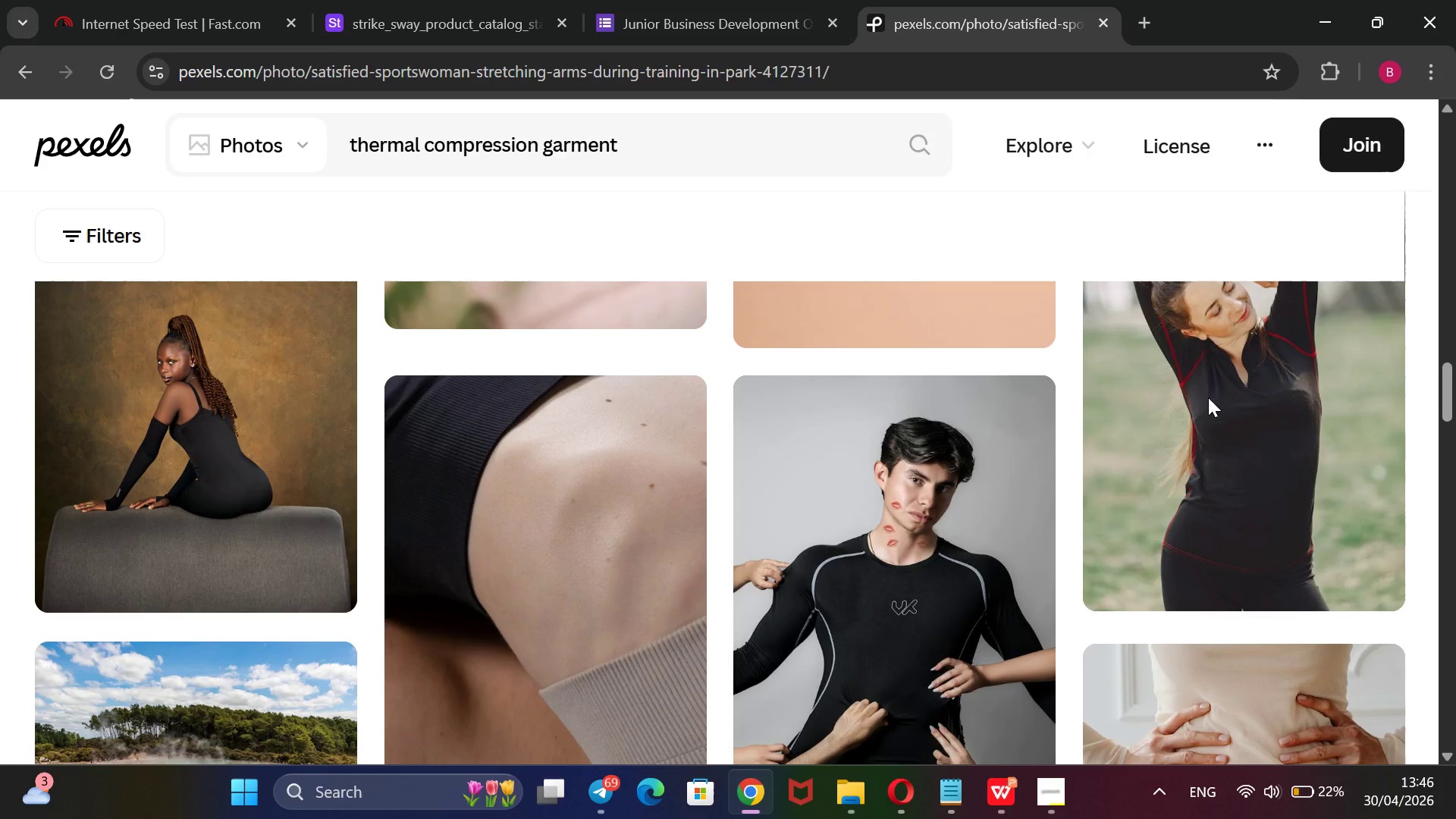 
wait(12.28)
 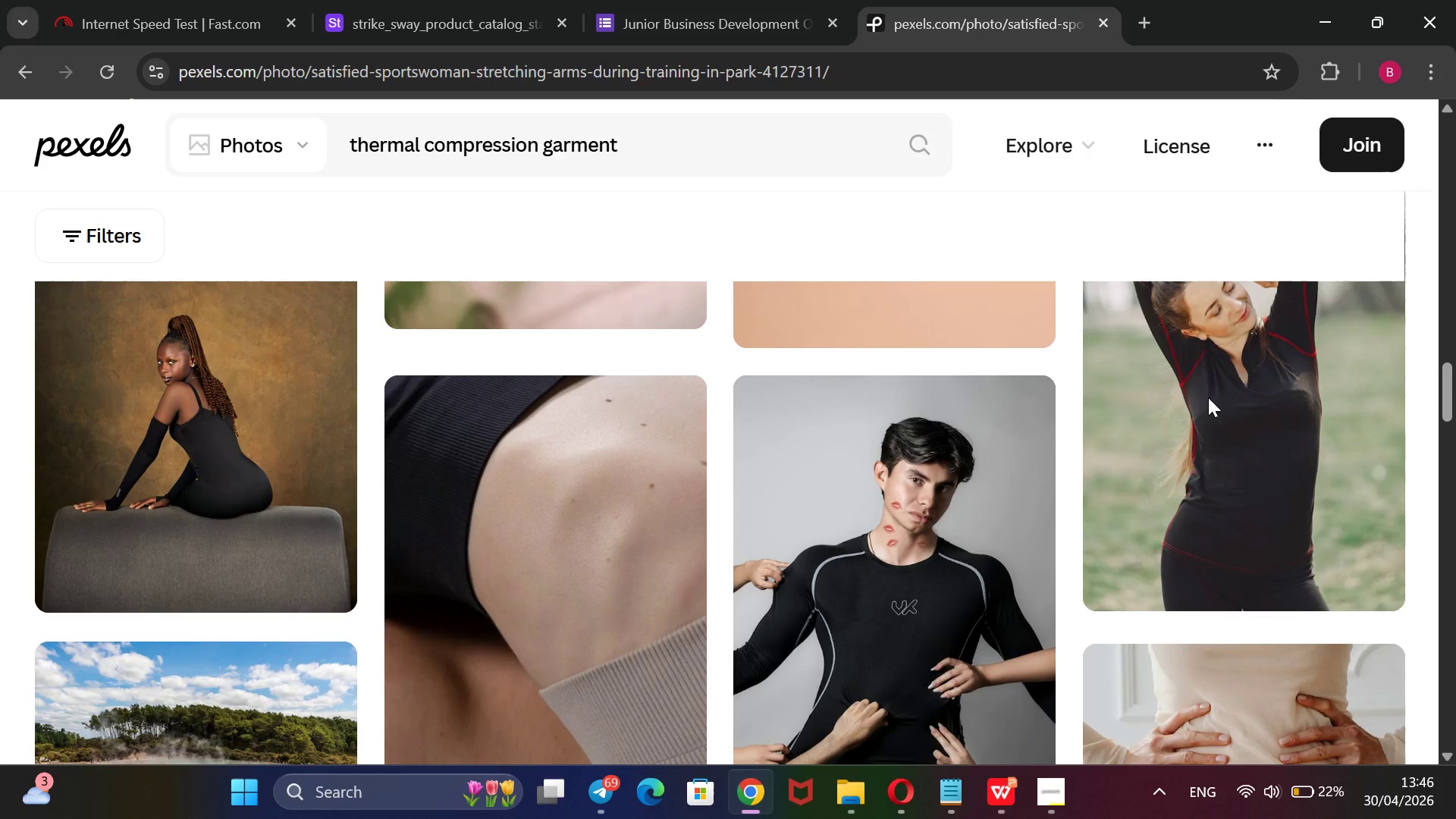 
scroll: coordinate [1208, 397], scroll_direction: up, amount: 2.0
 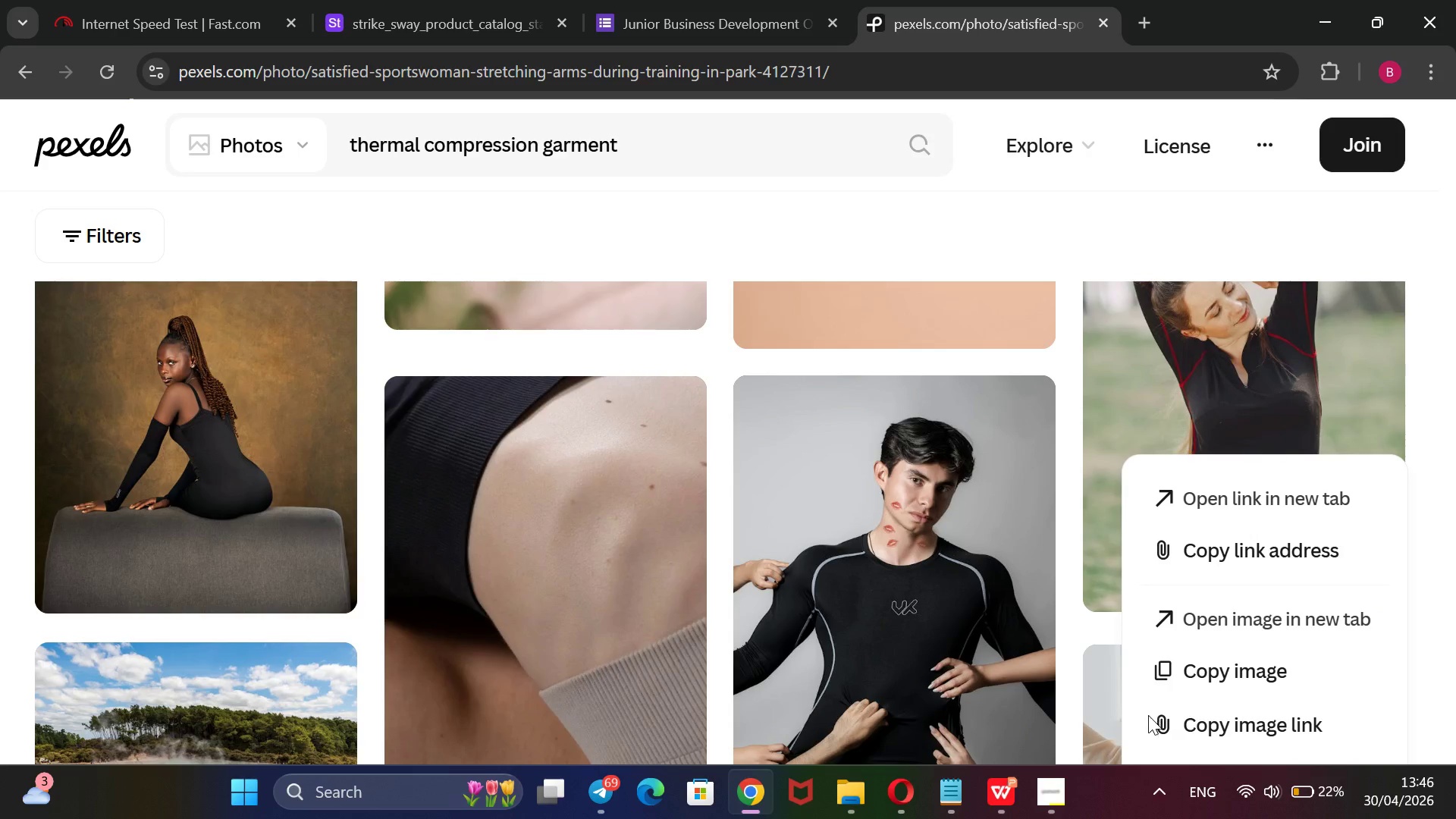 
left_click([1177, 733])
 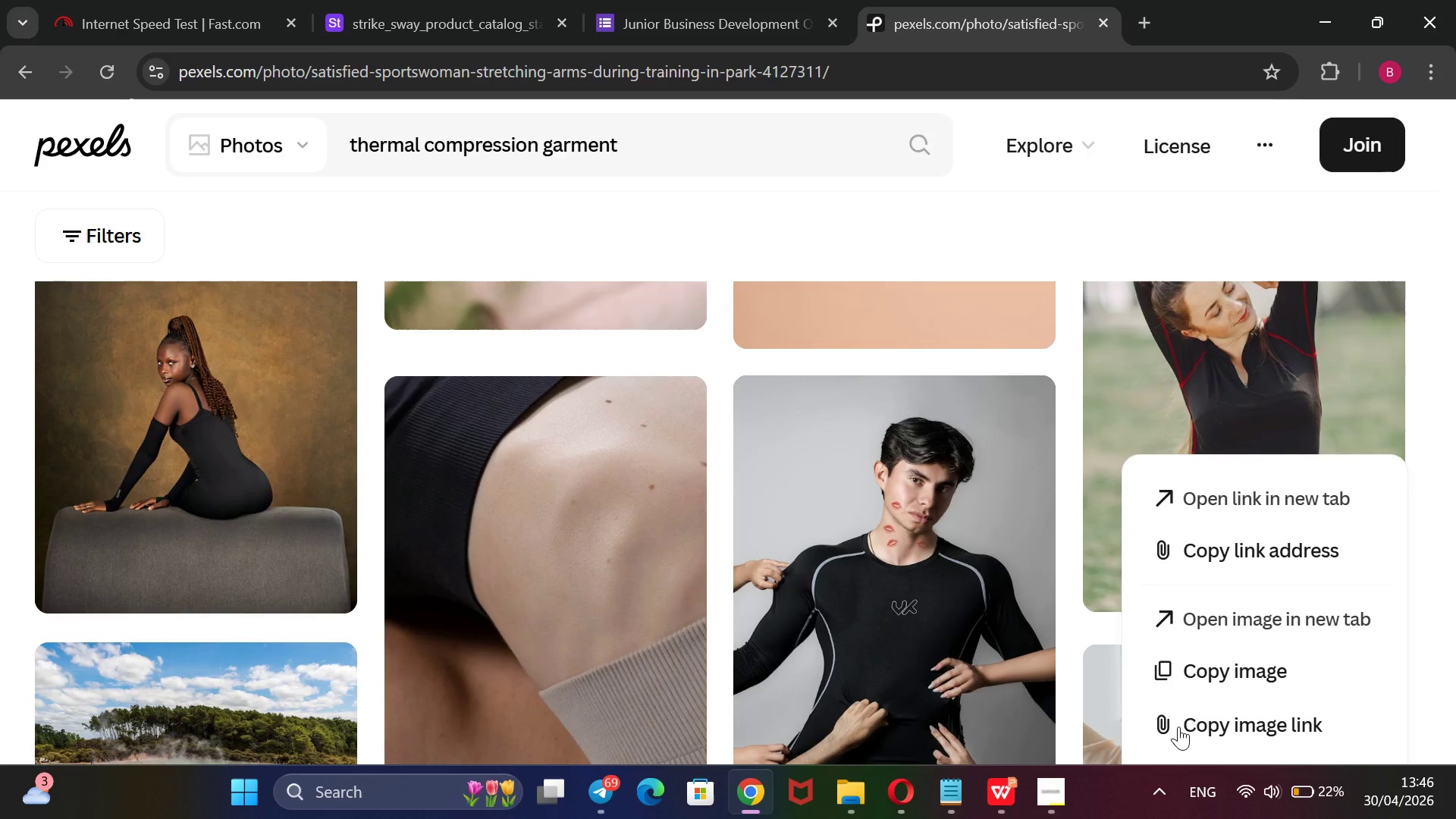 
left_click([1178, 726])
 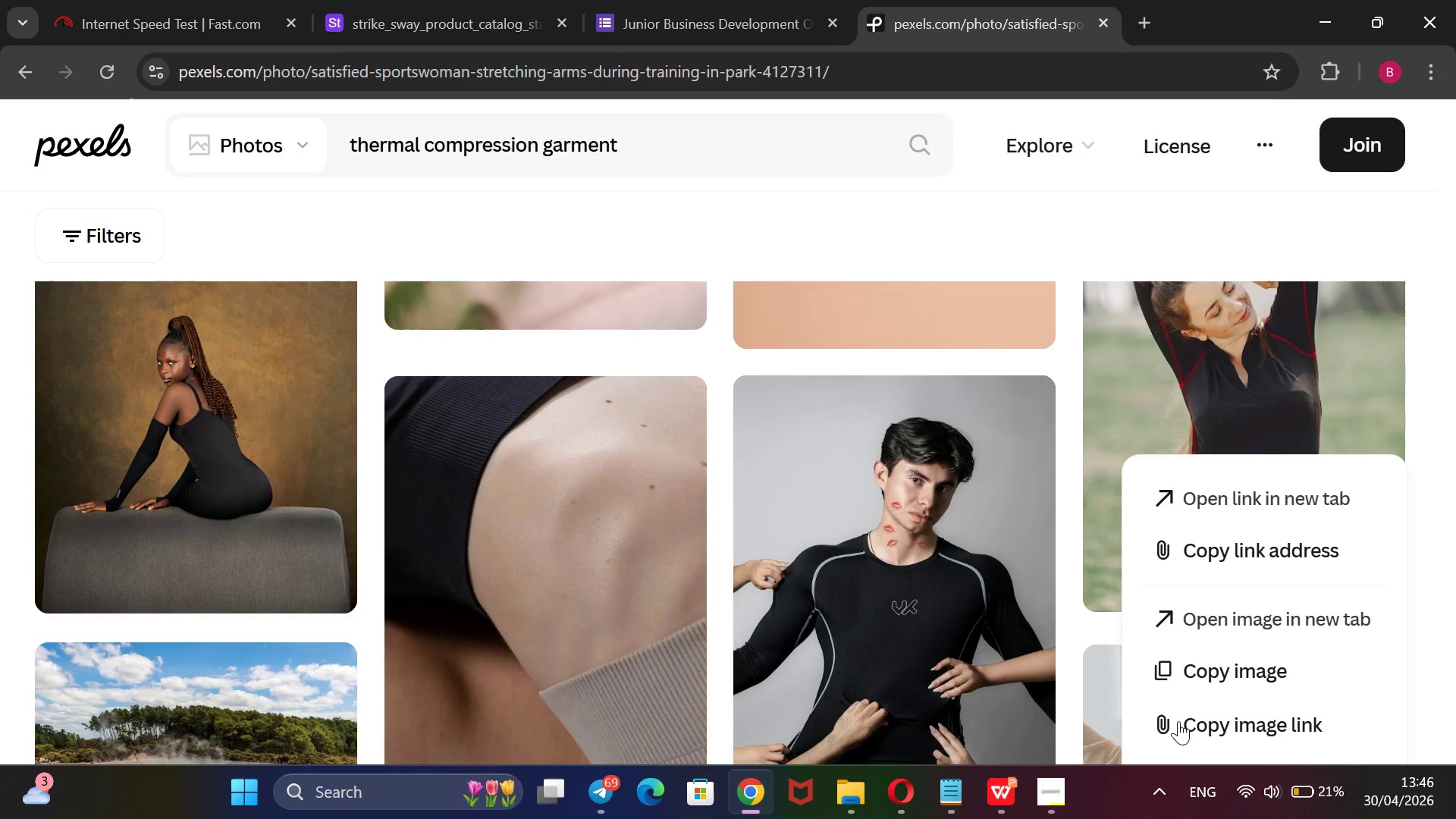 
scroll: coordinate [1178, 716], scroll_direction: down, amount: 2.0
 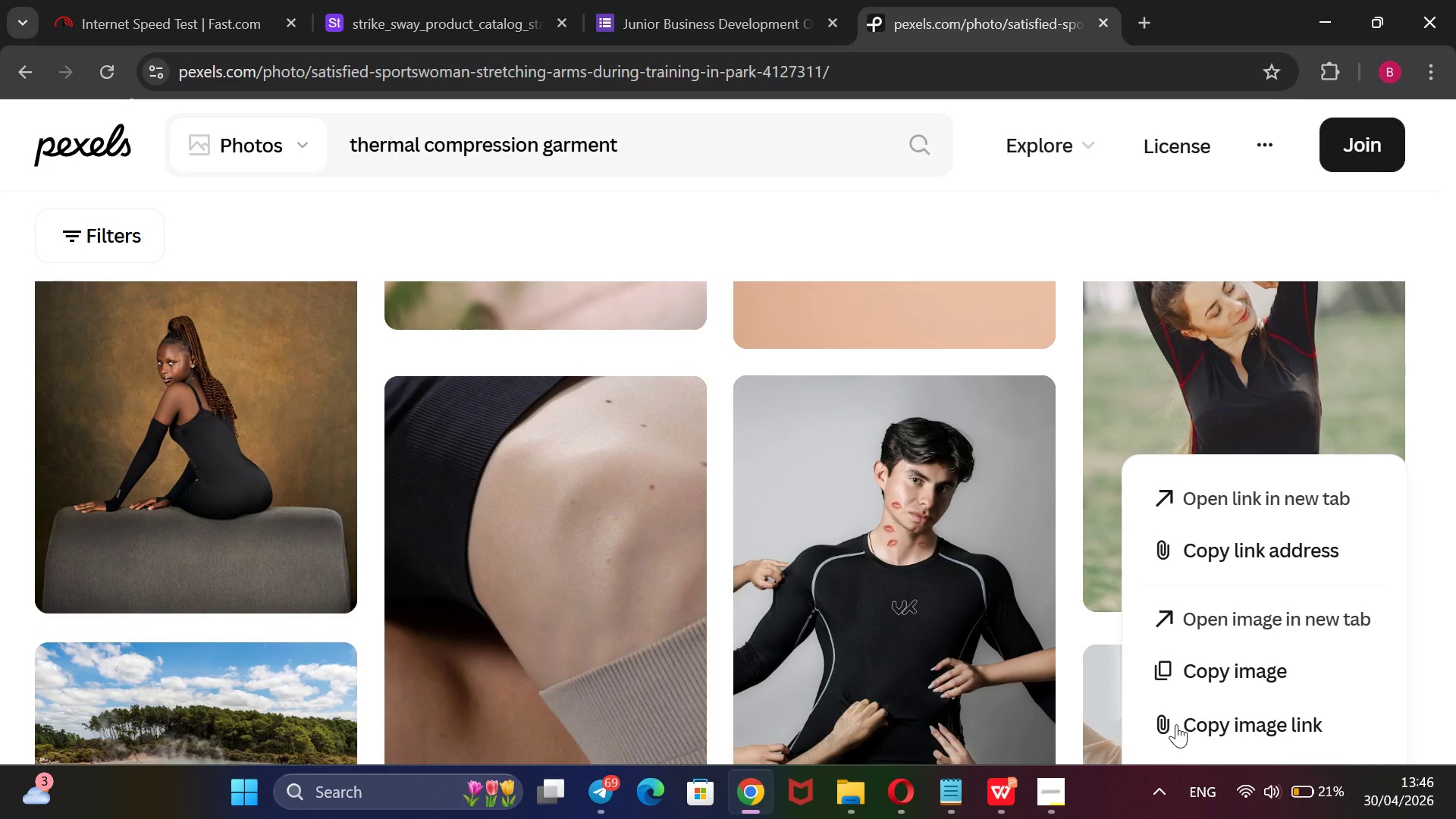 
double_click([1176, 723])
 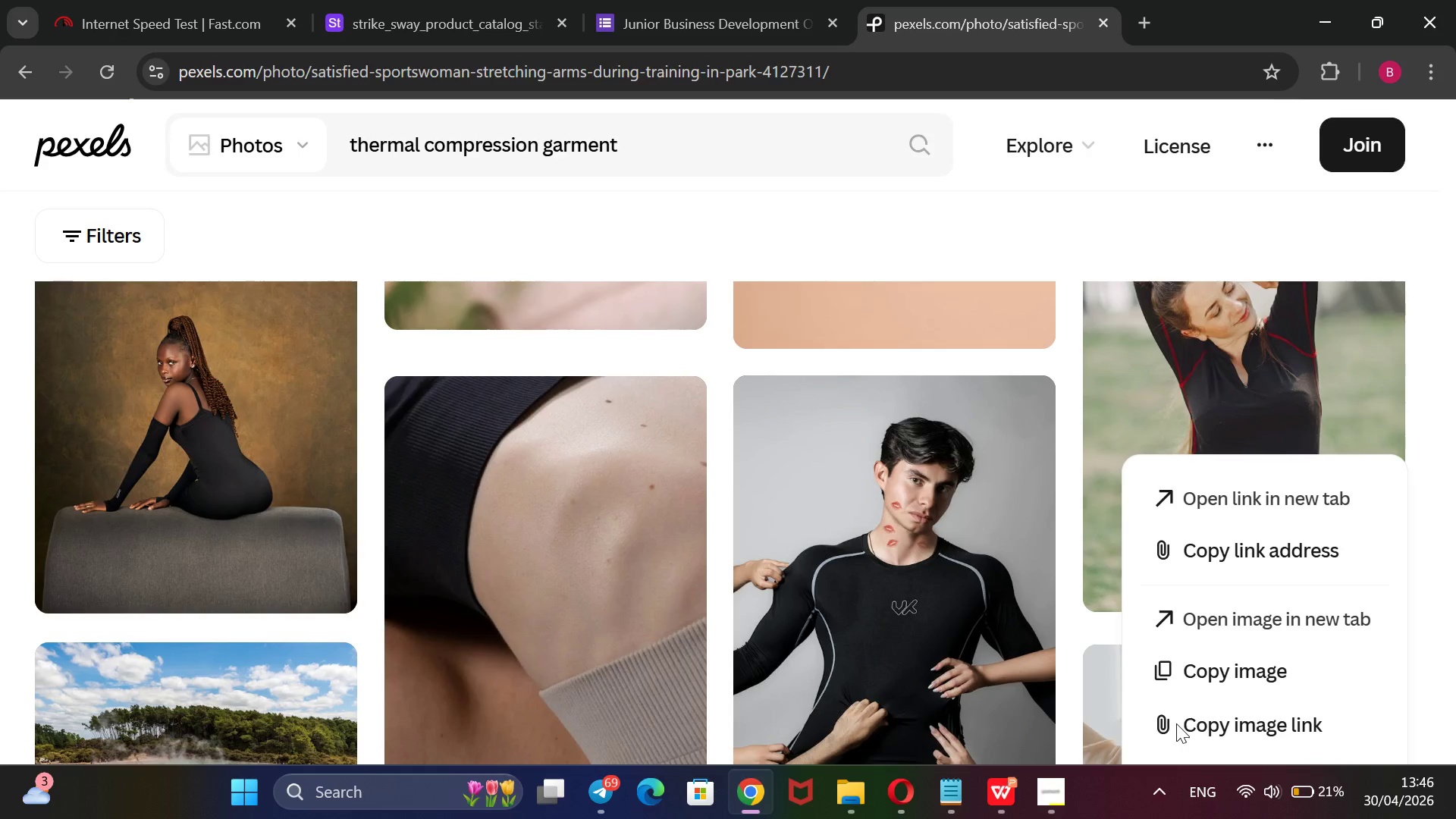 
triple_click([1176, 723])
 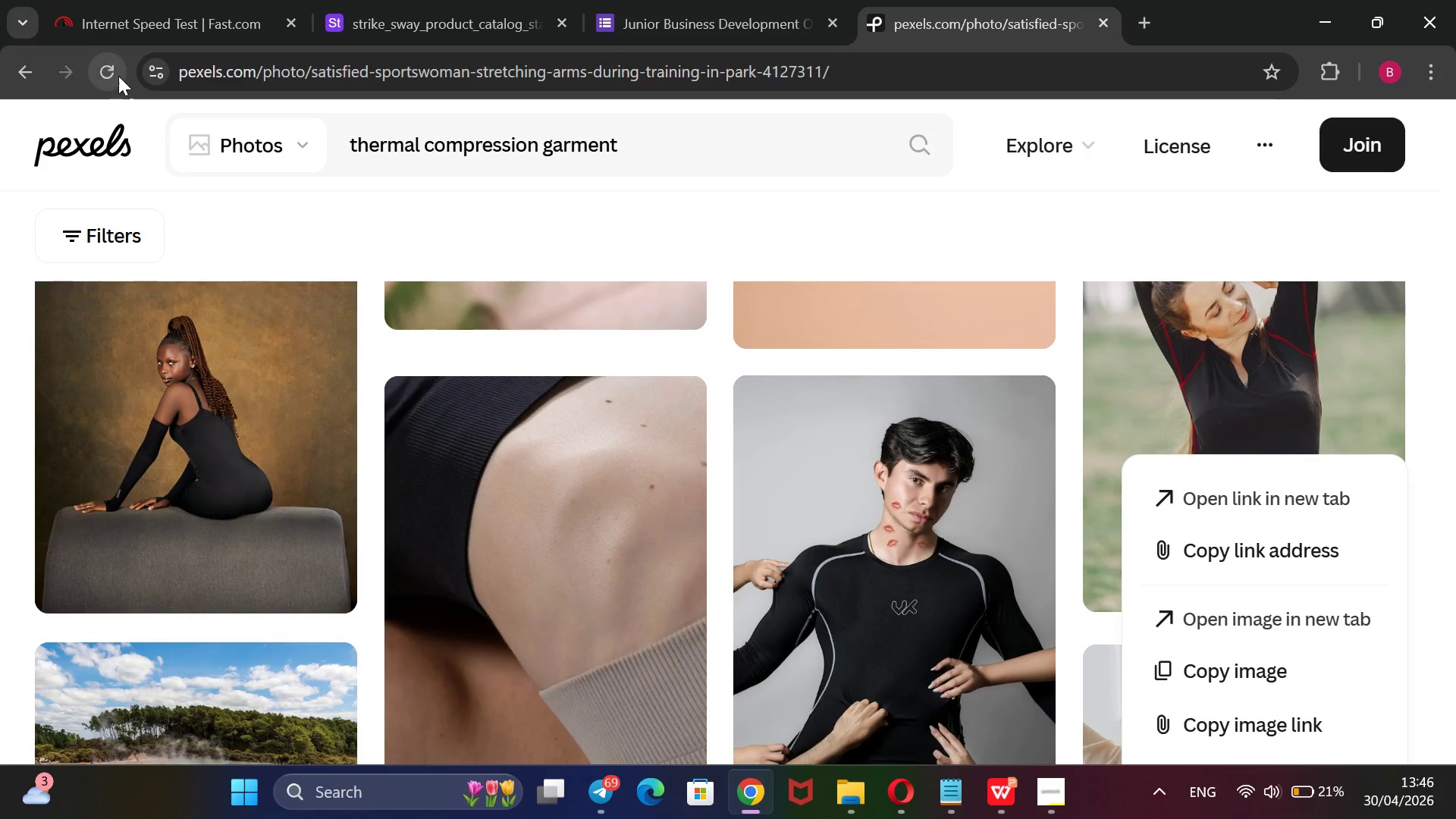 
left_click([118, 76])
 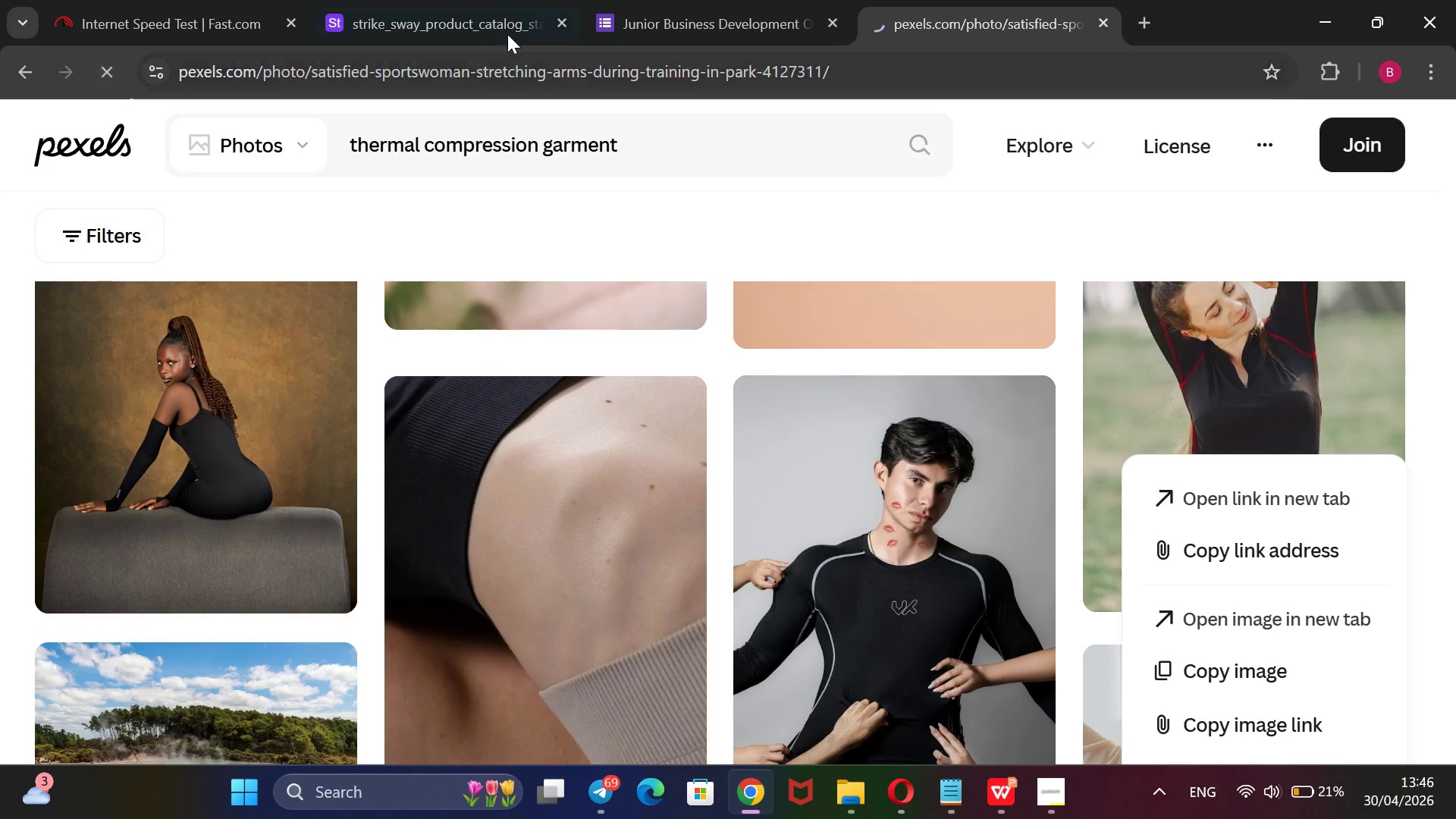 
left_click([422, 10])